 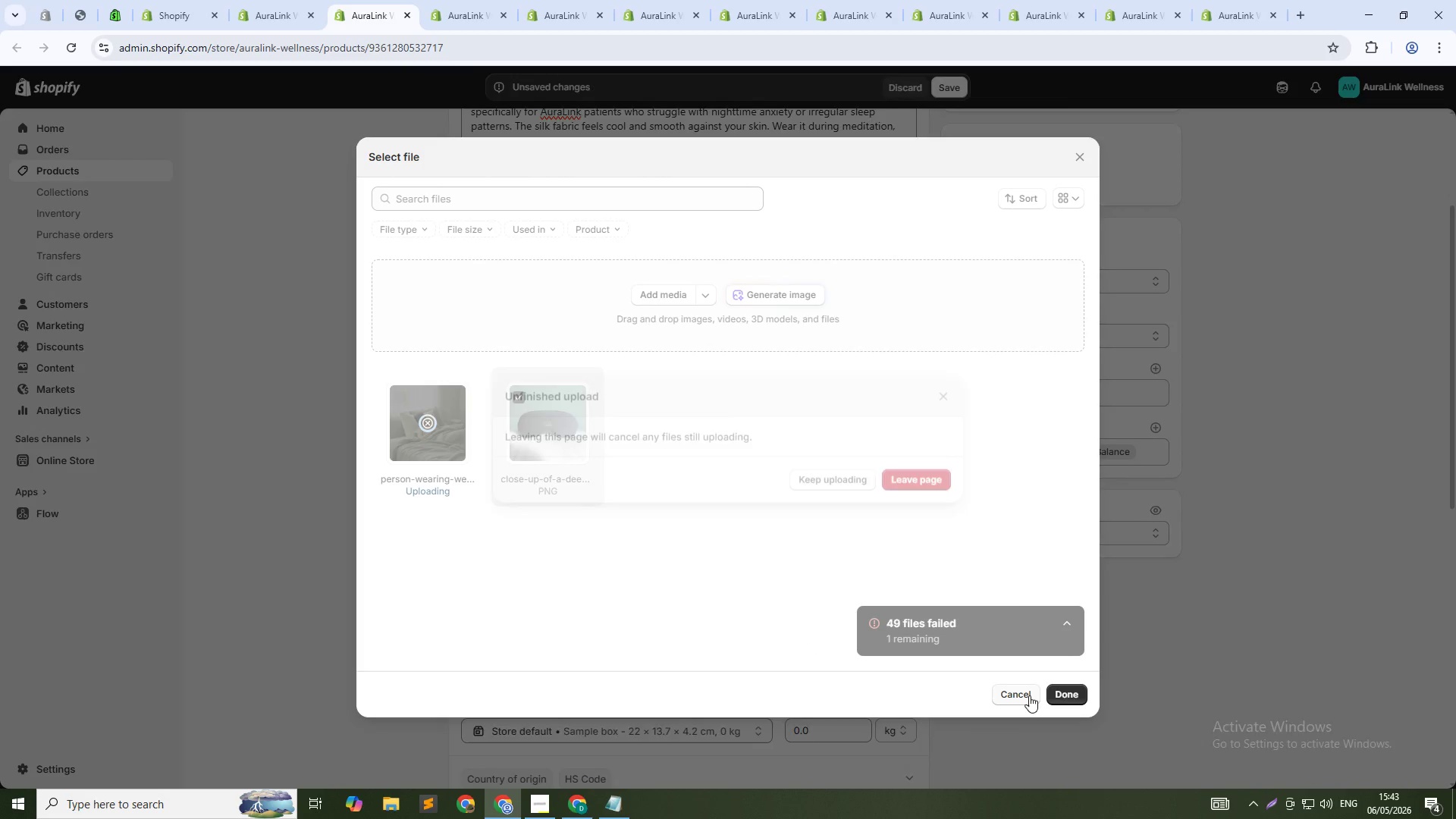 
left_click([920, 475])
 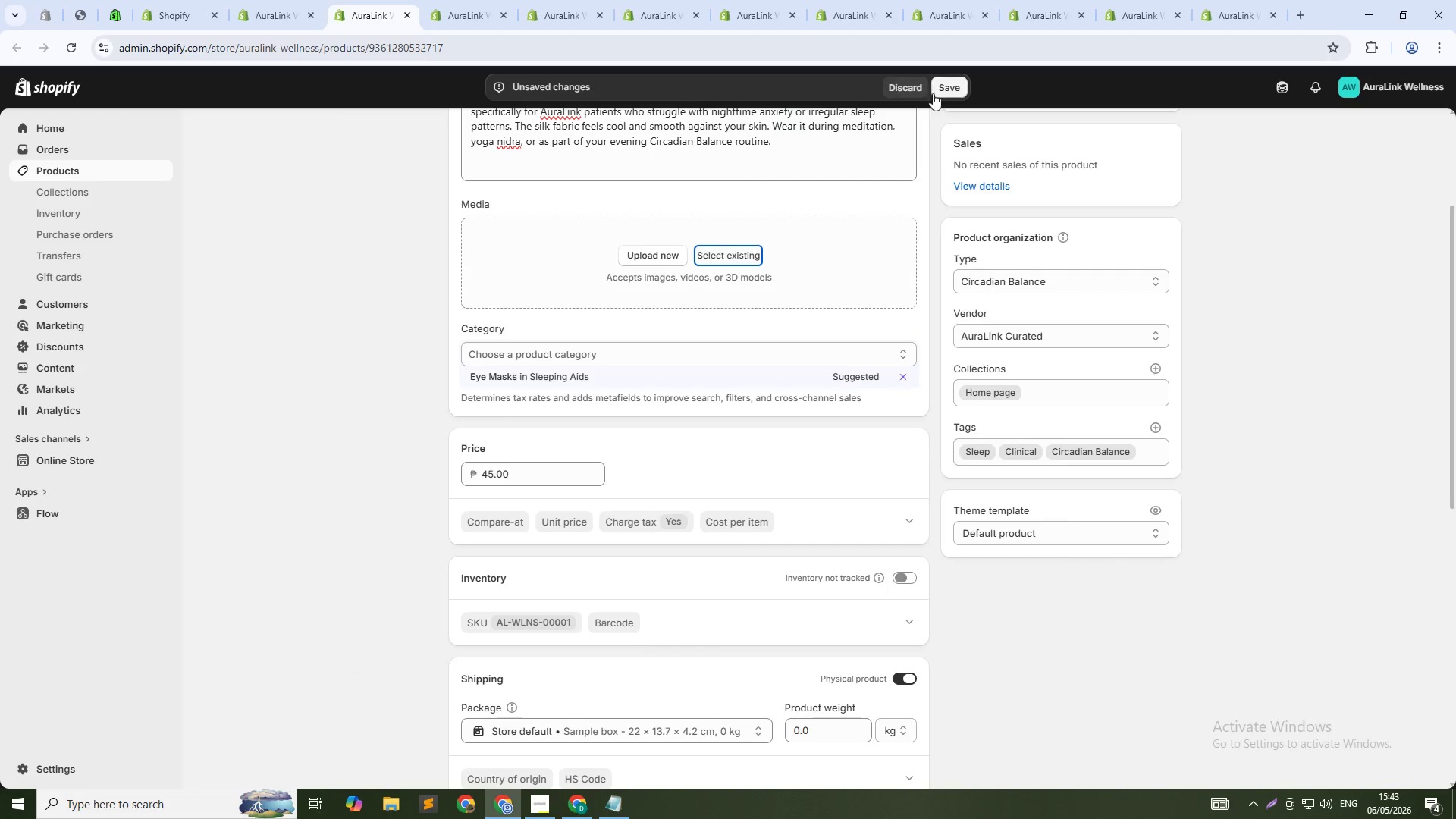 
left_click_drag(start_coordinate=[945, 86], to_coordinate=[949, 86])
 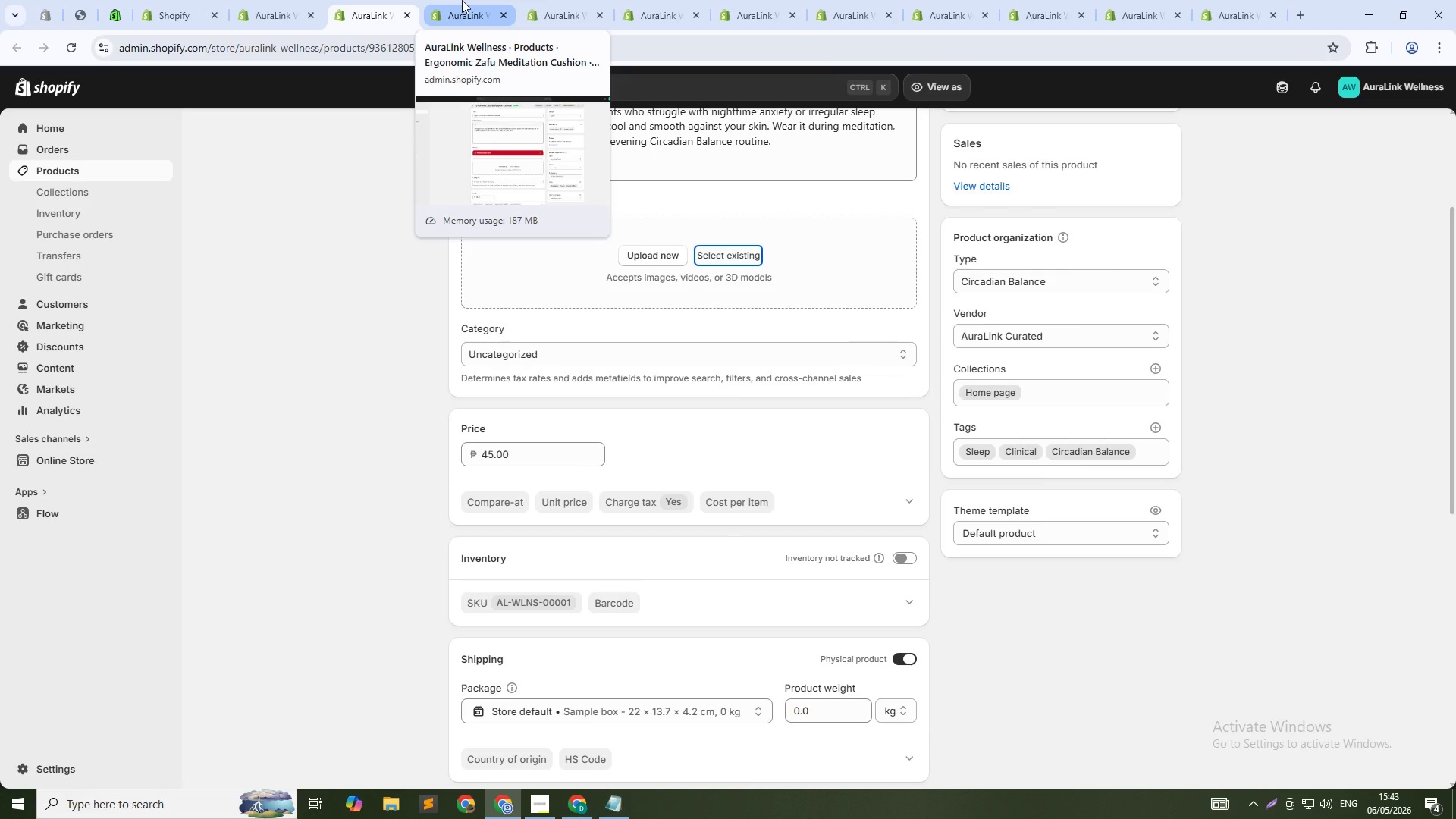 
wait(42.33)
 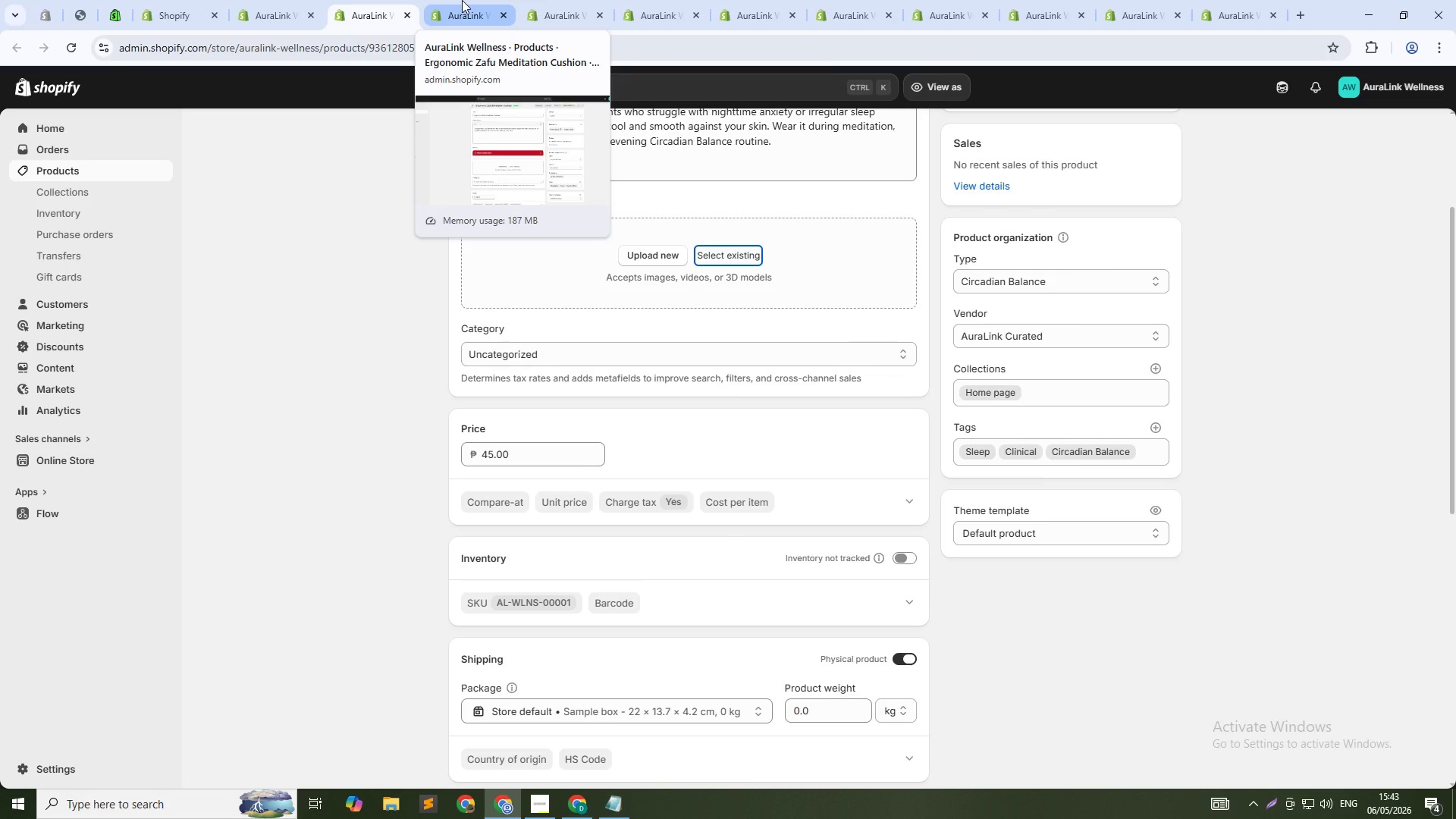 
left_click([312, 0])
 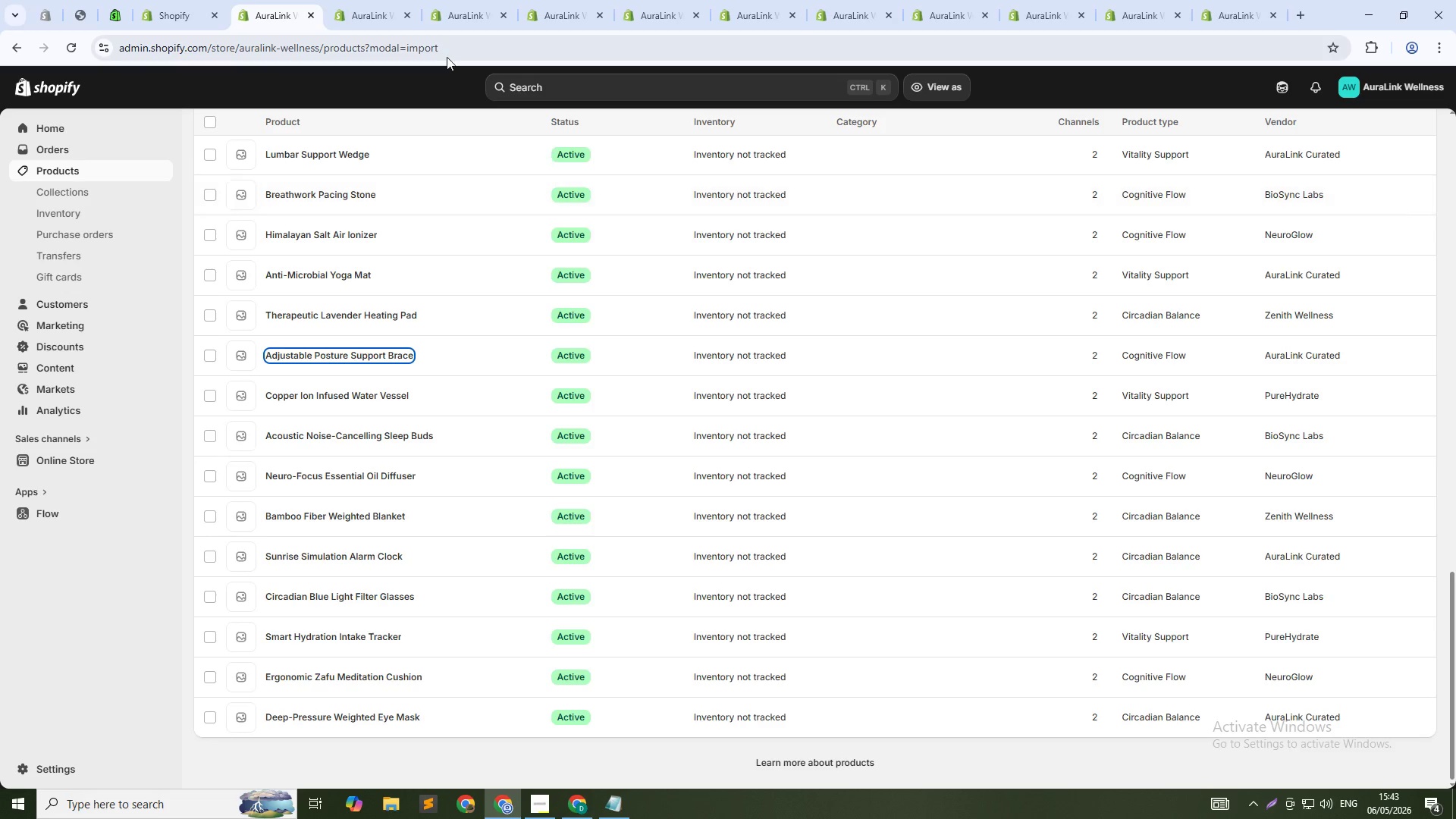 
scroll: coordinate [507, 679], scroll_direction: down, amount: 5.0
 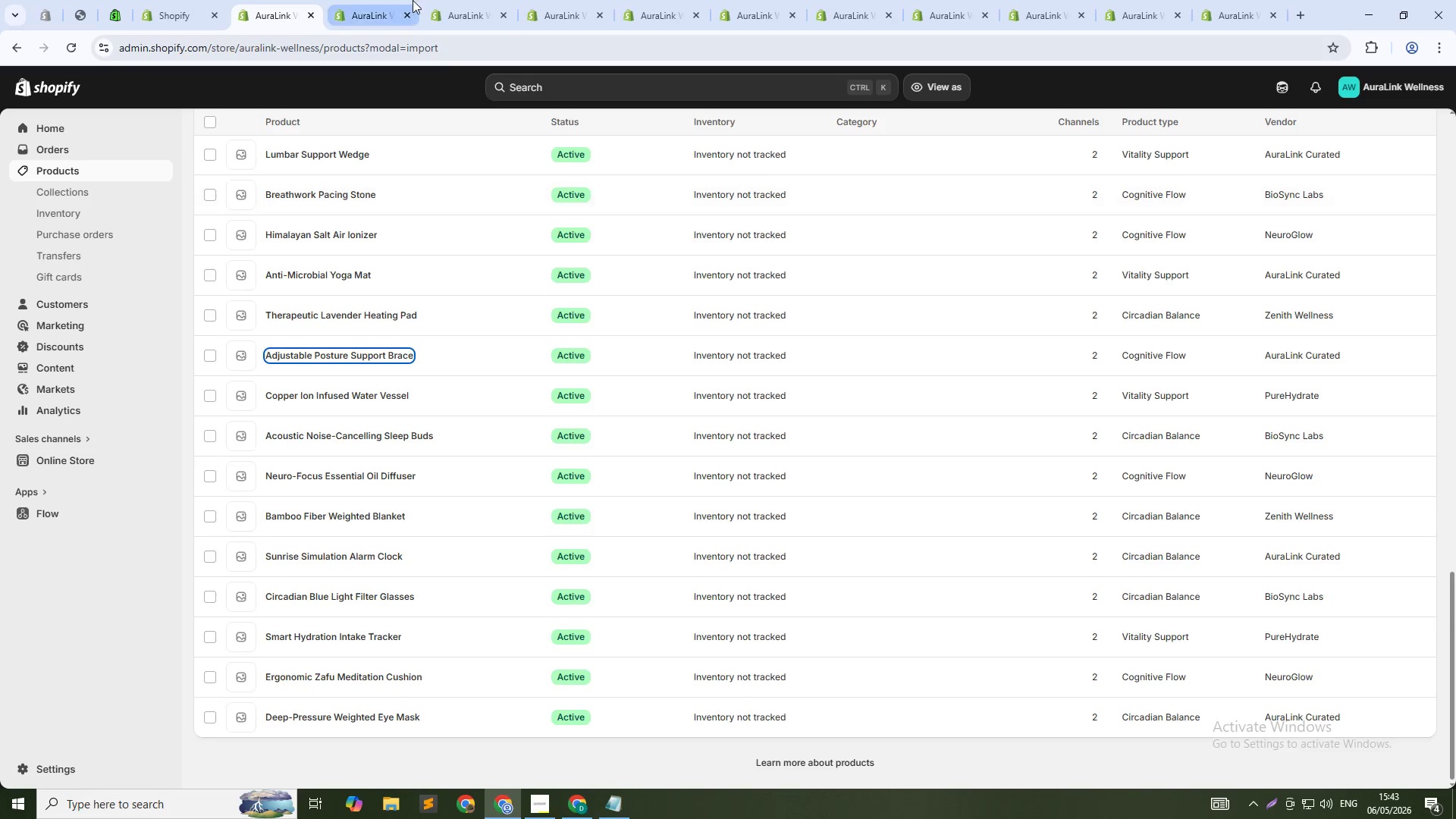 
left_click([499, 0])
 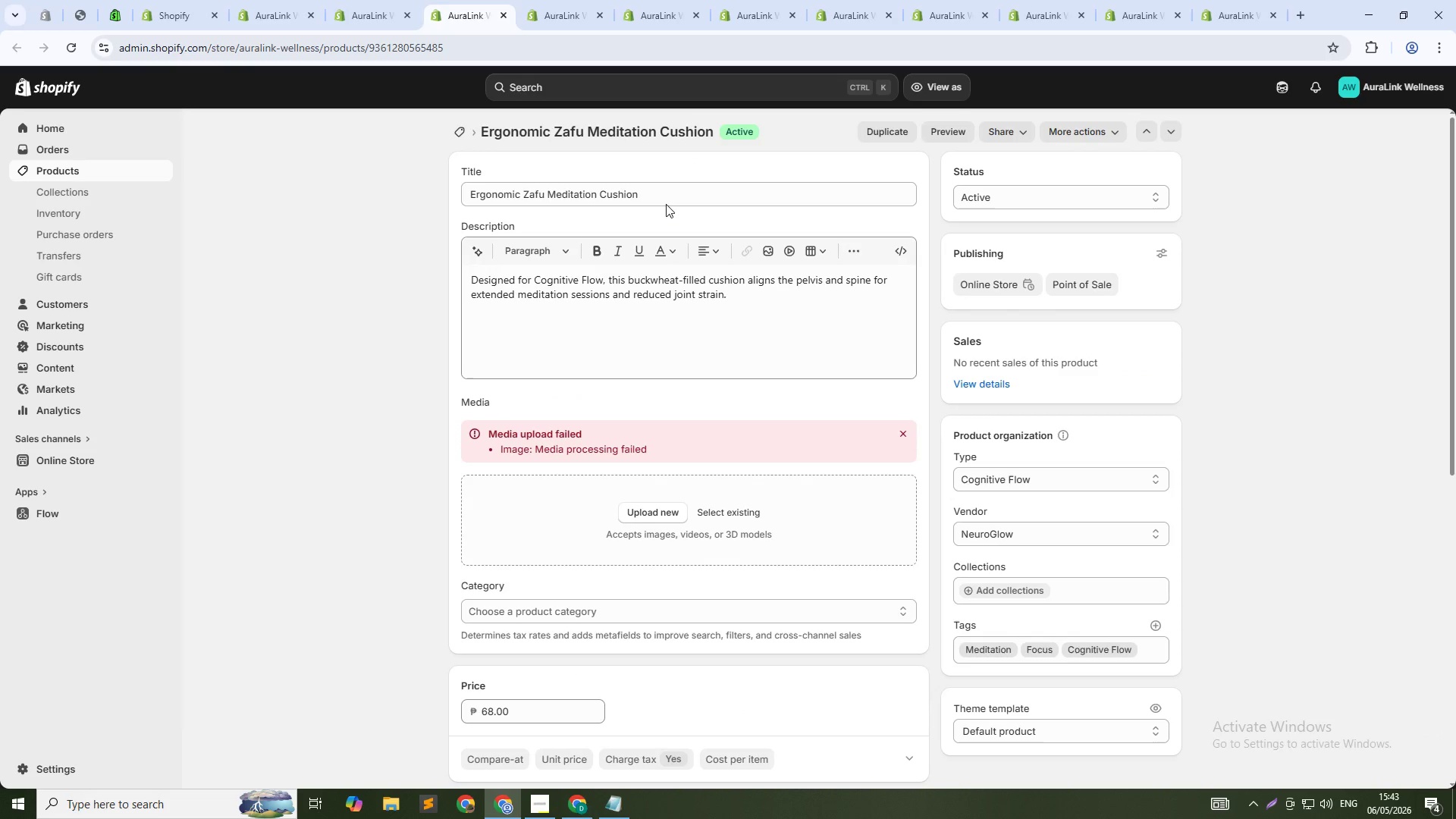 
left_click([673, 190])
 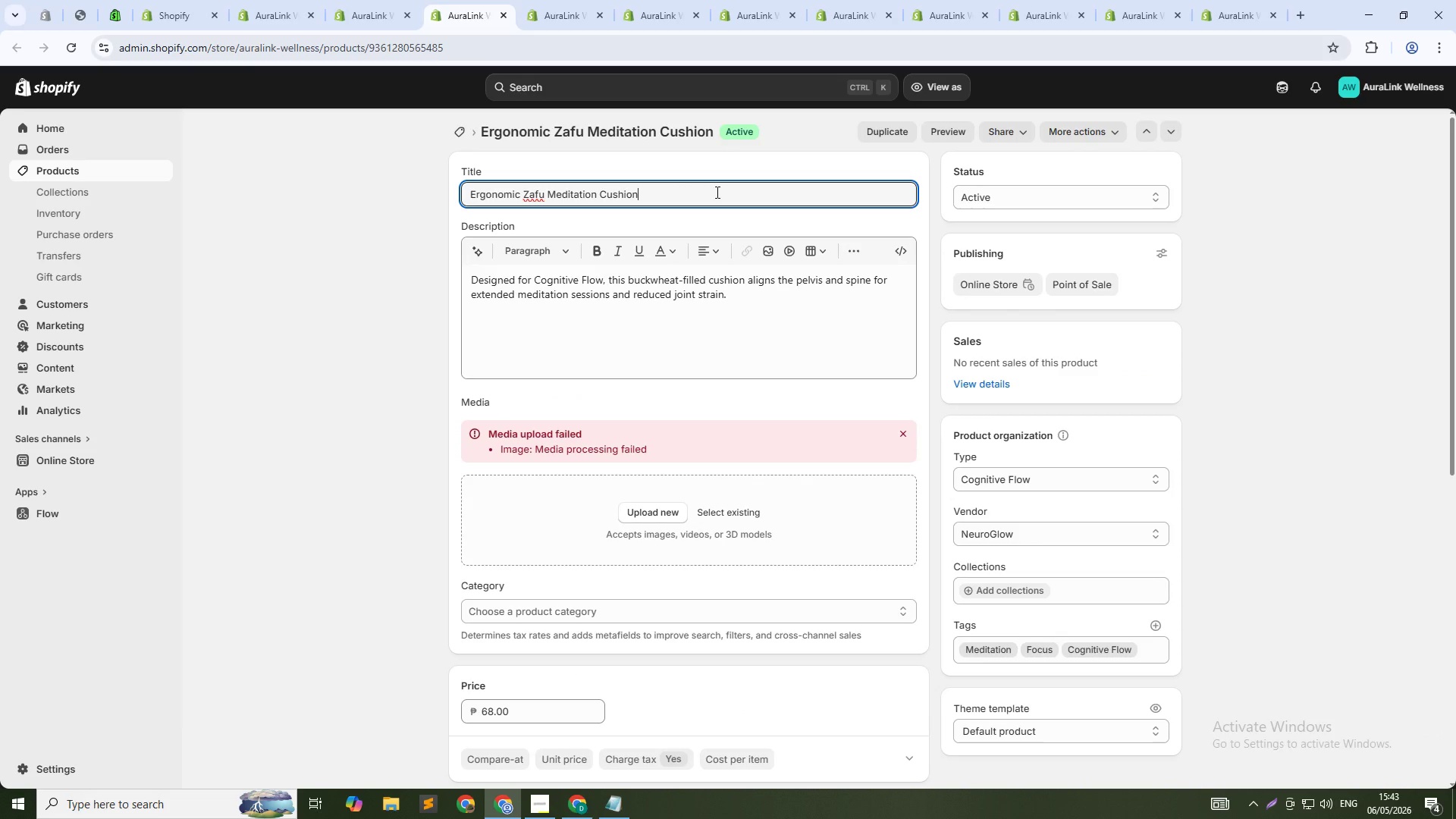 
type( - Cognitive Flow Support)
 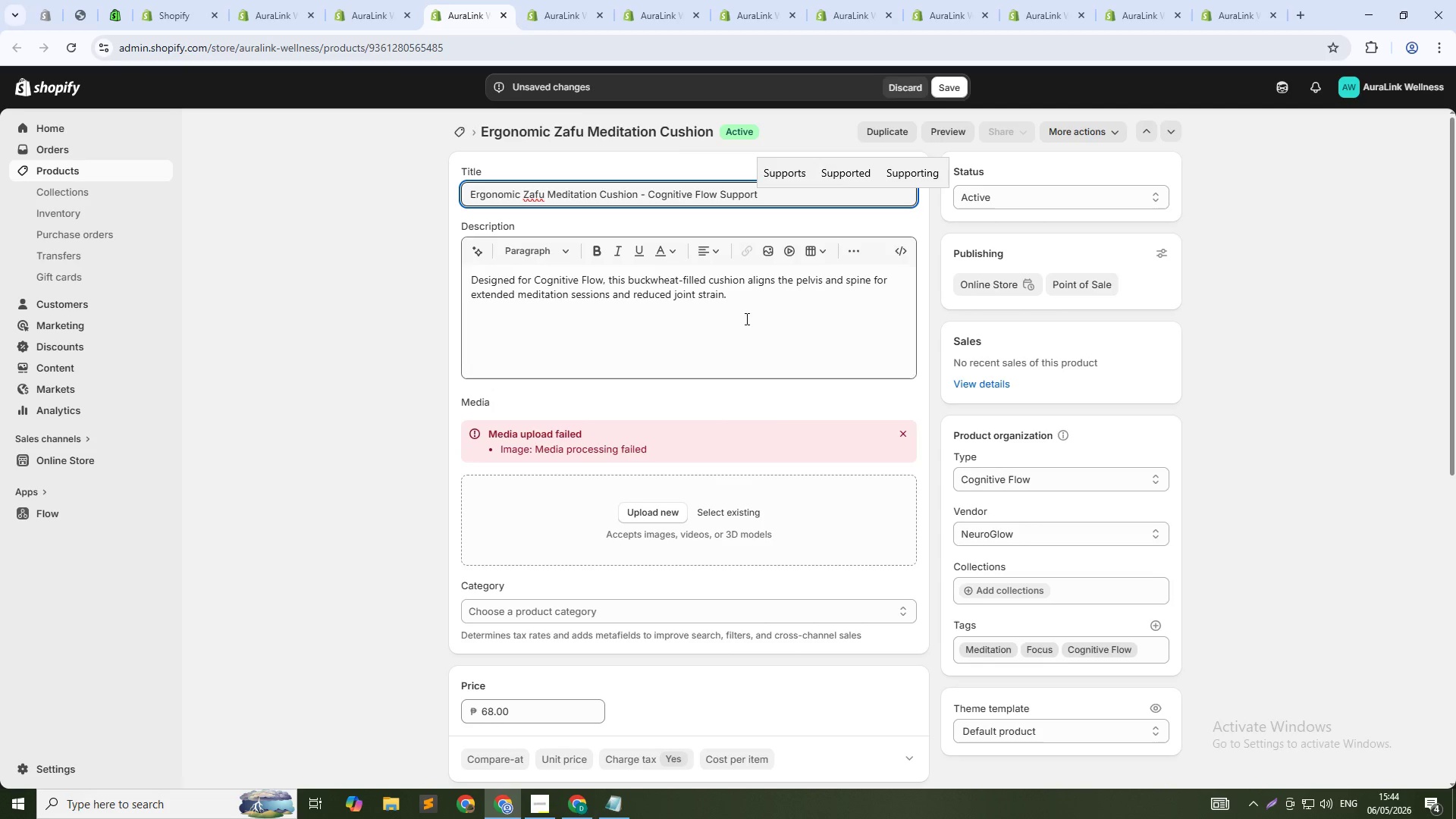 
left_click([757, 356])
 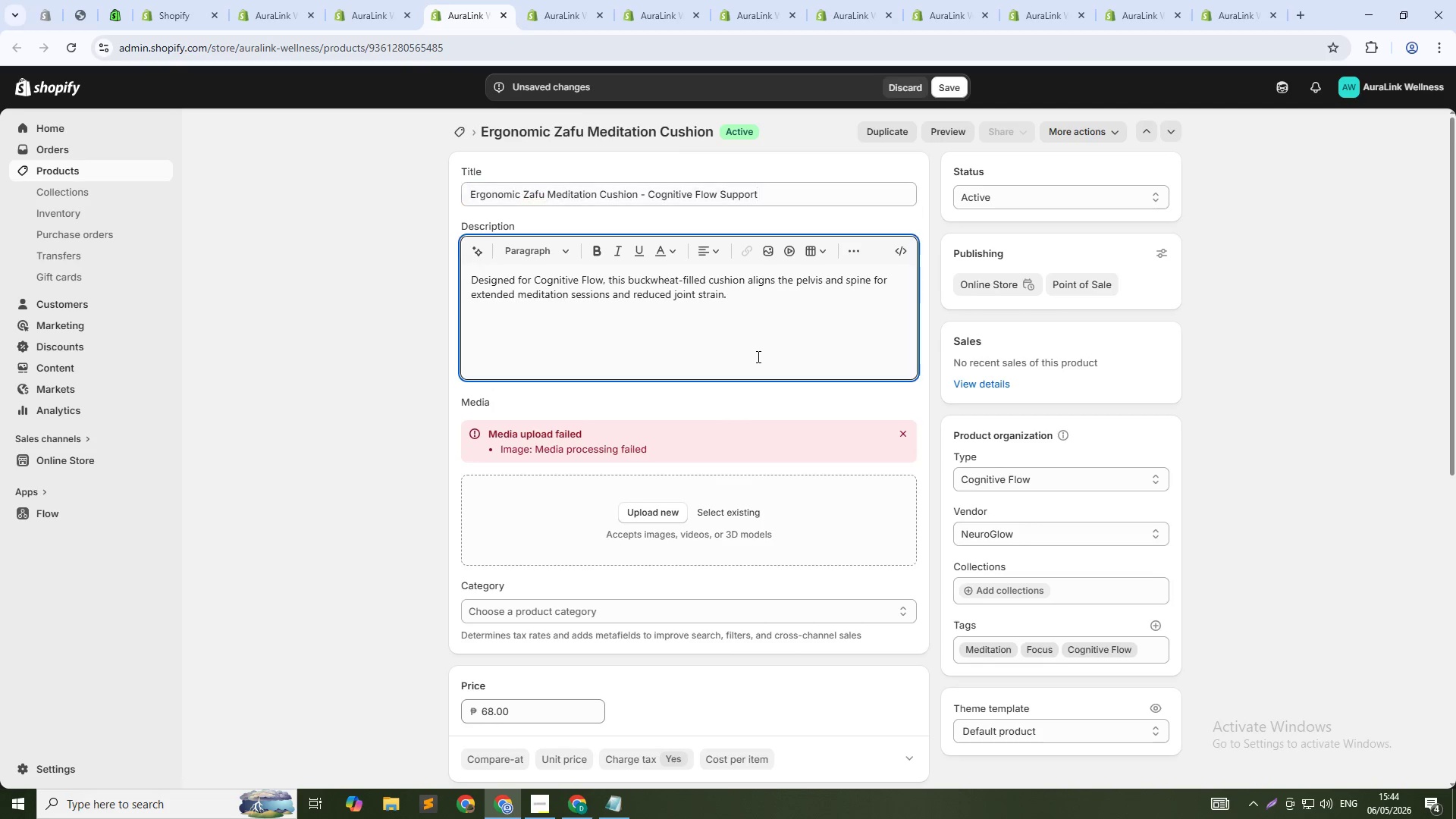 
key(Control+ControlLeft)
 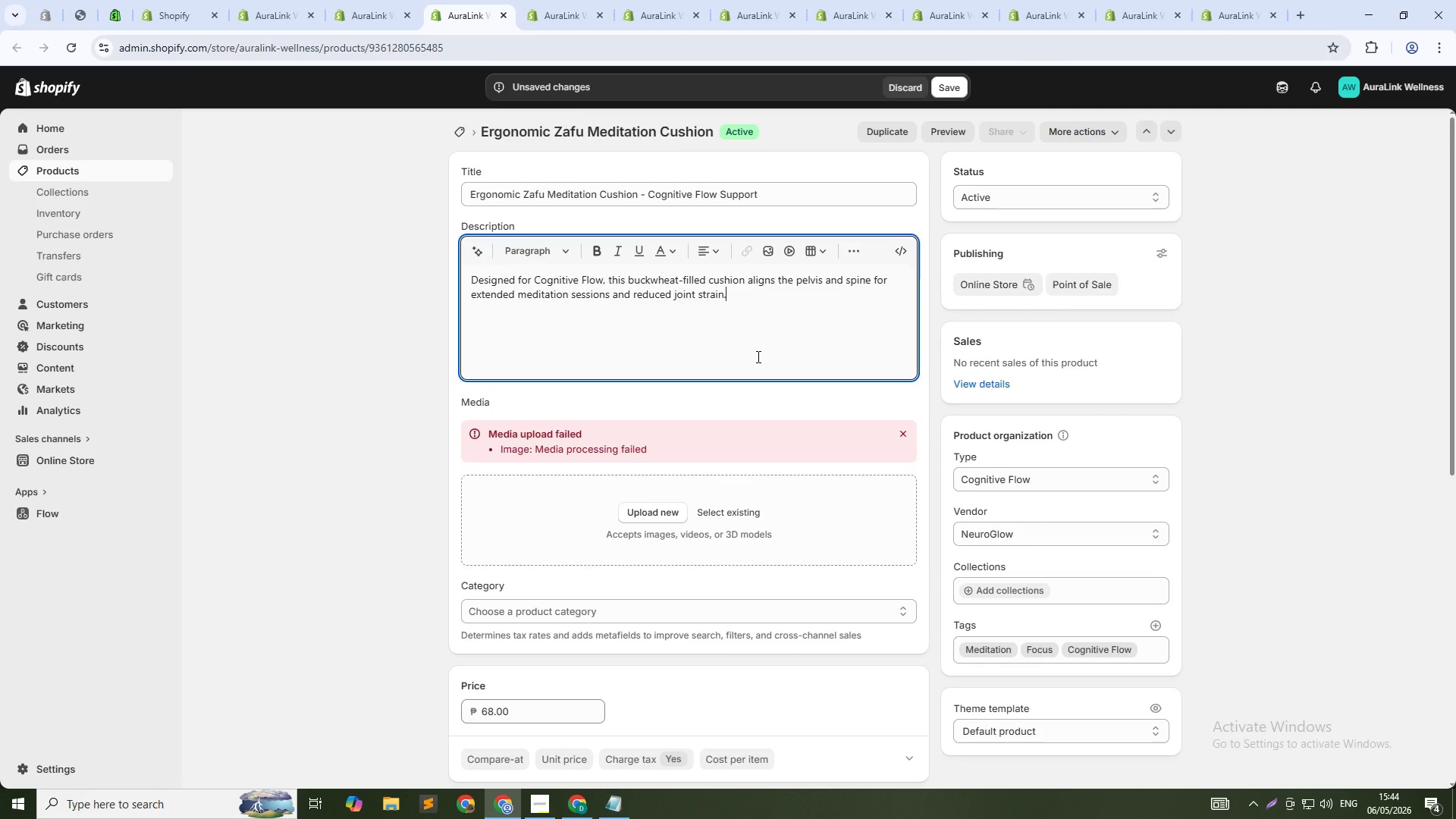 
key(Control+A)
 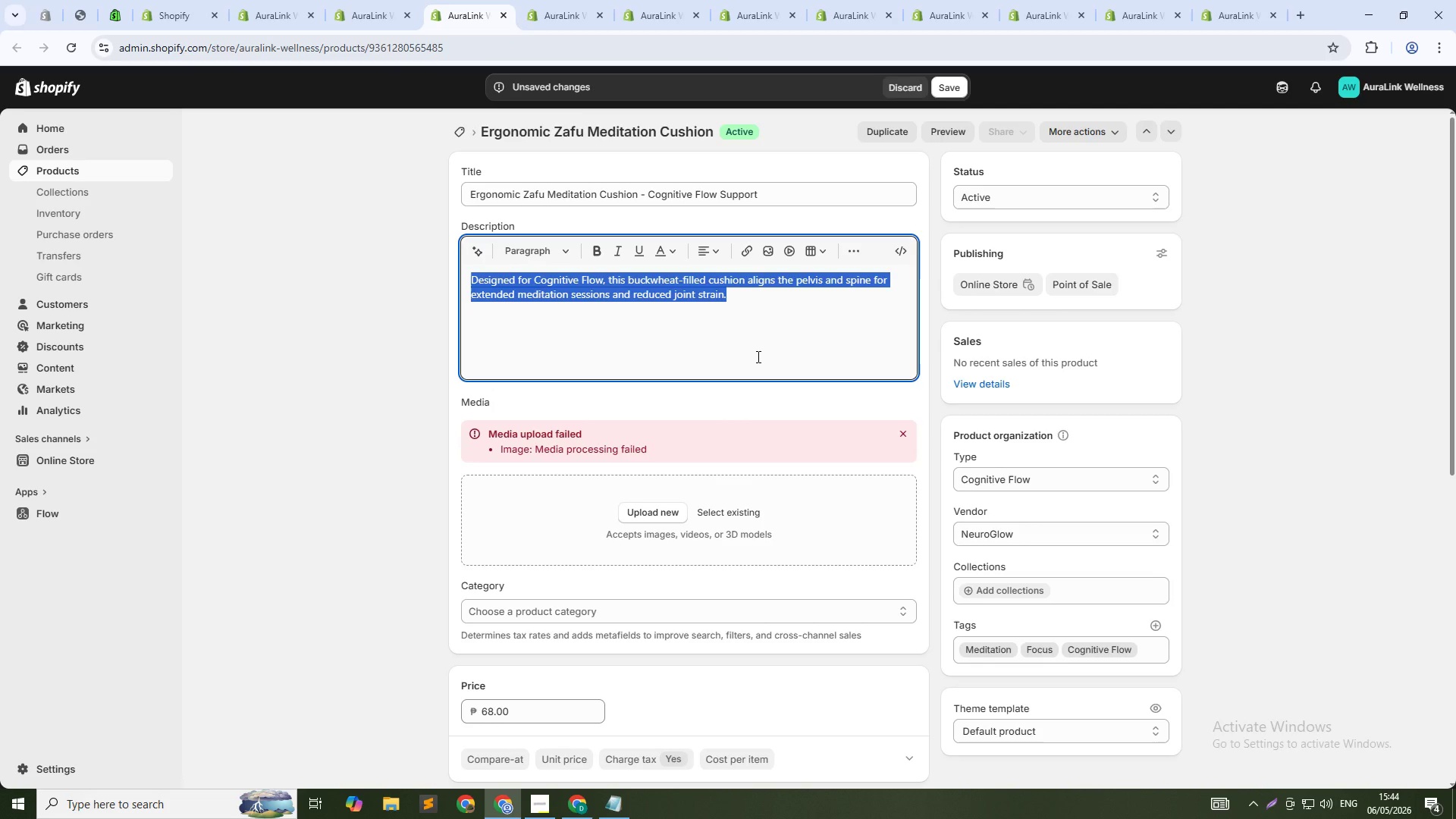 
type(This bucket )
key(Backspace)
type(-filled zafu cushion helps align your pelvis and spine during seated meditation. Proper posture reduces joint strain and allows you to sit longer without discomfort. Ideal for AuraLink clients working on focus, mindfulness, or stress reduction. The cotton cover is brea)
 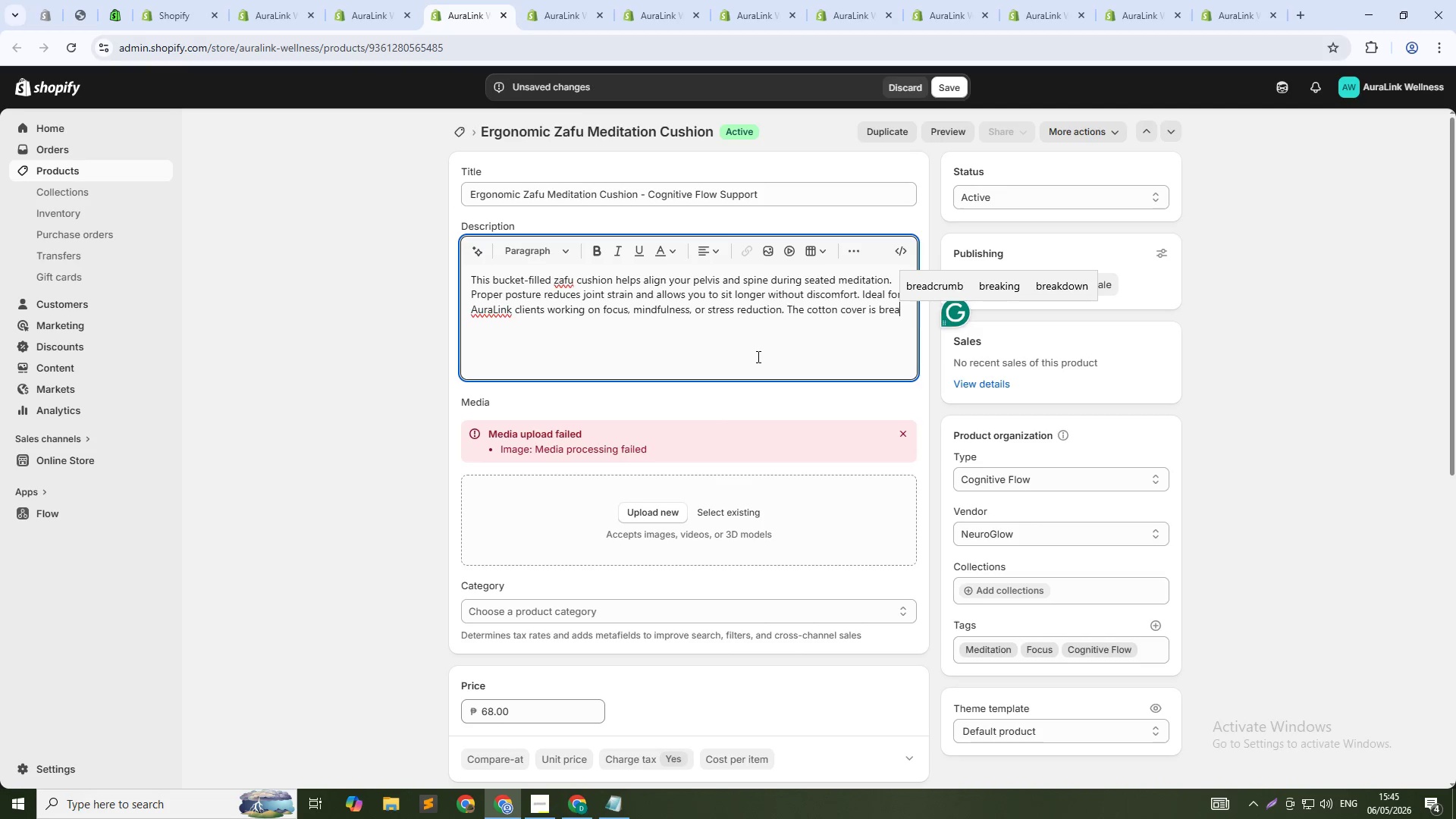 
type(thable and rm)
key(Backspace)
type(emovable for easy washing. Use it for daily meditation, breathwork sessions, or as prt of your Cognitive Flow practice.)
 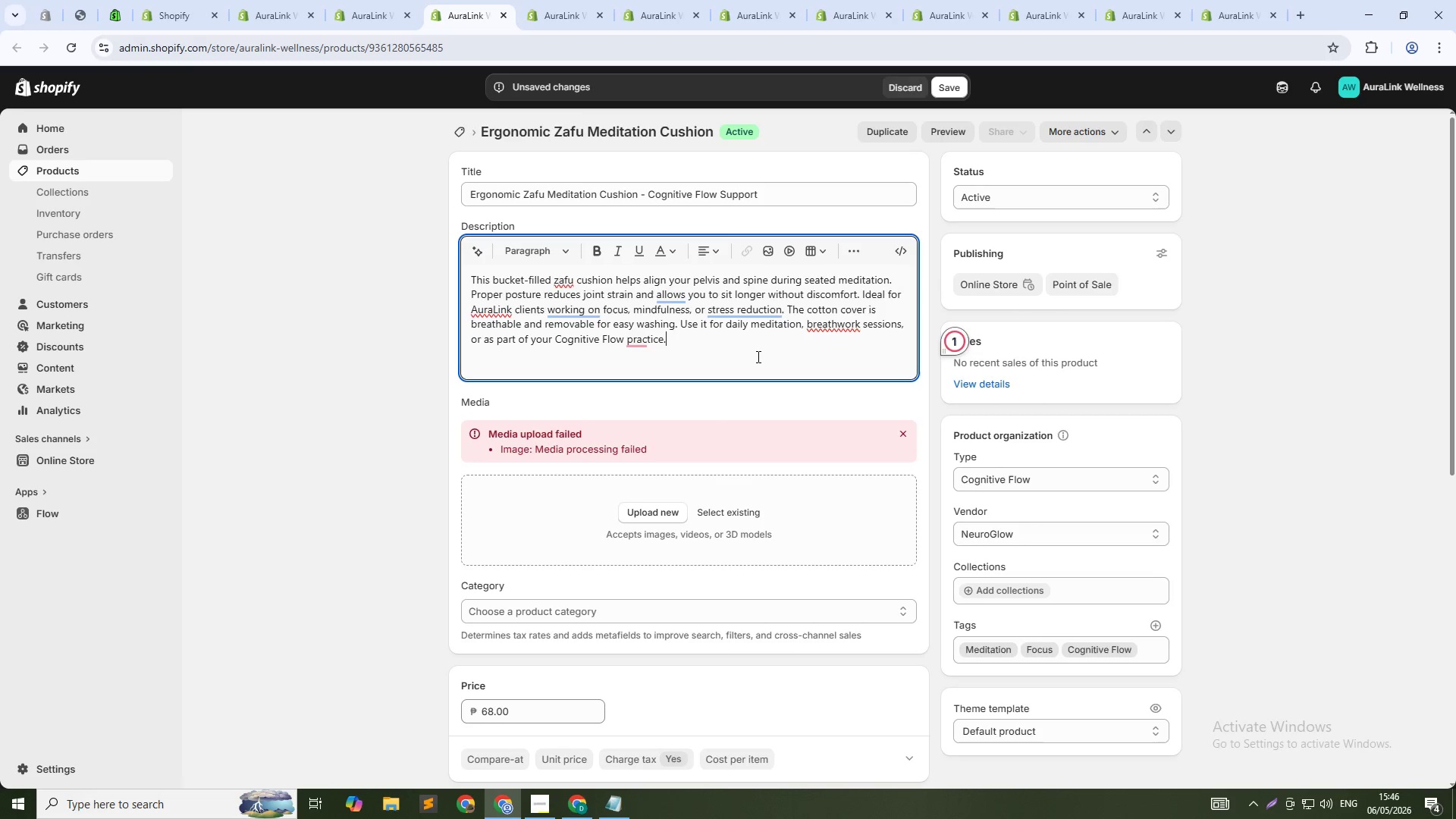 
wait(17.11)
 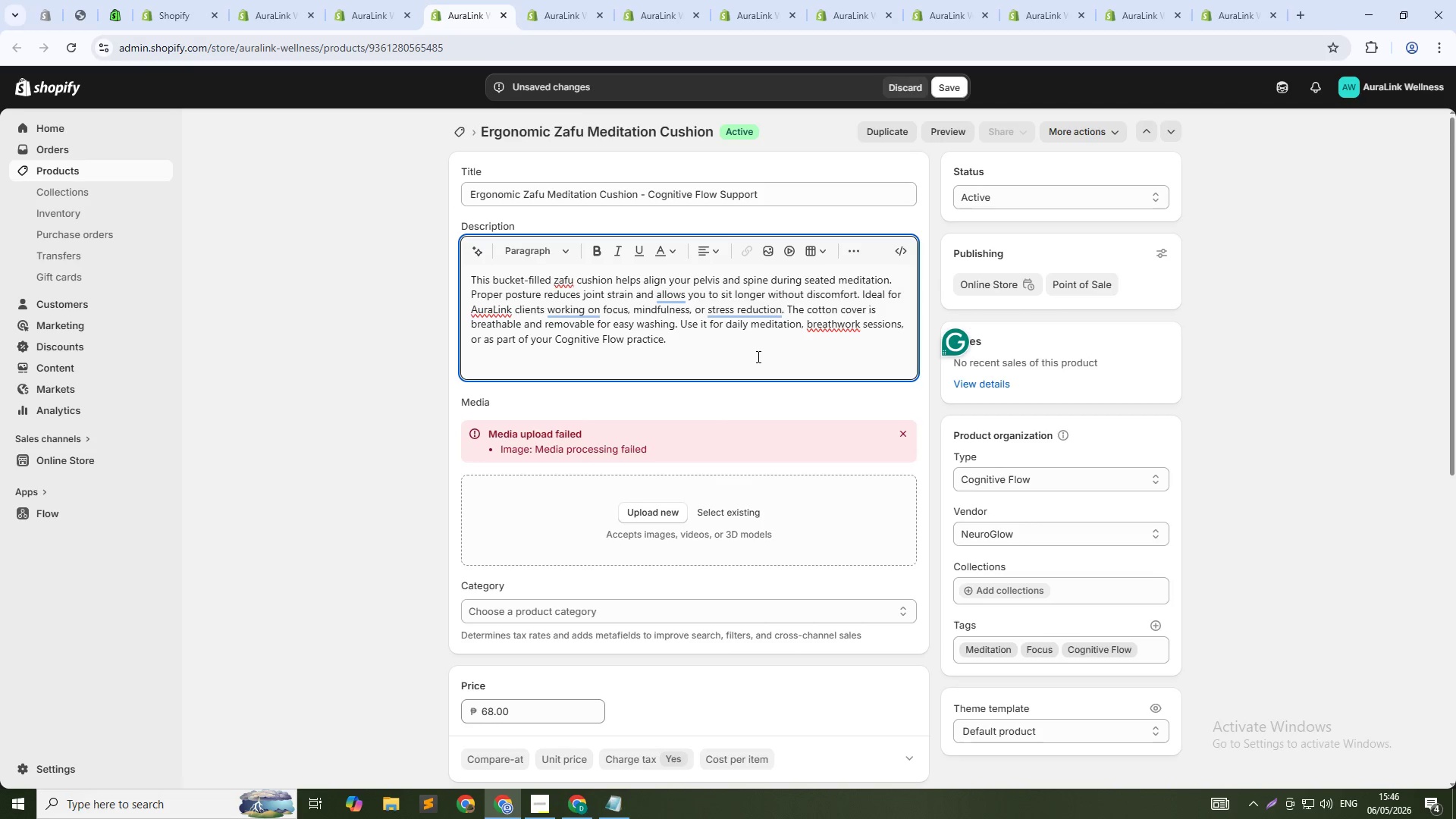 
left_click([901, 438])
 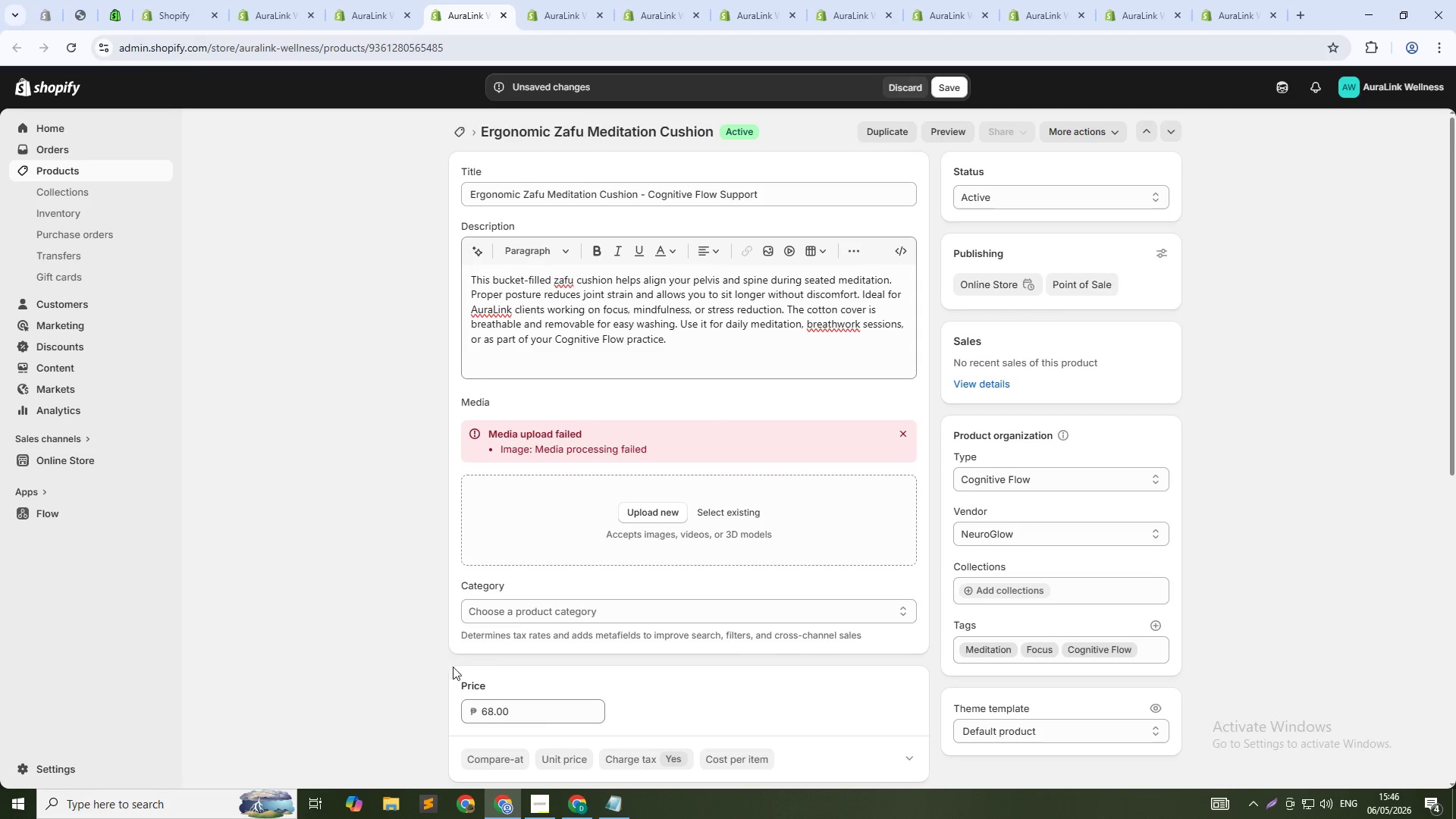 
scroll: coordinate [773, 660], scroll_direction: down, amount: 12.0
 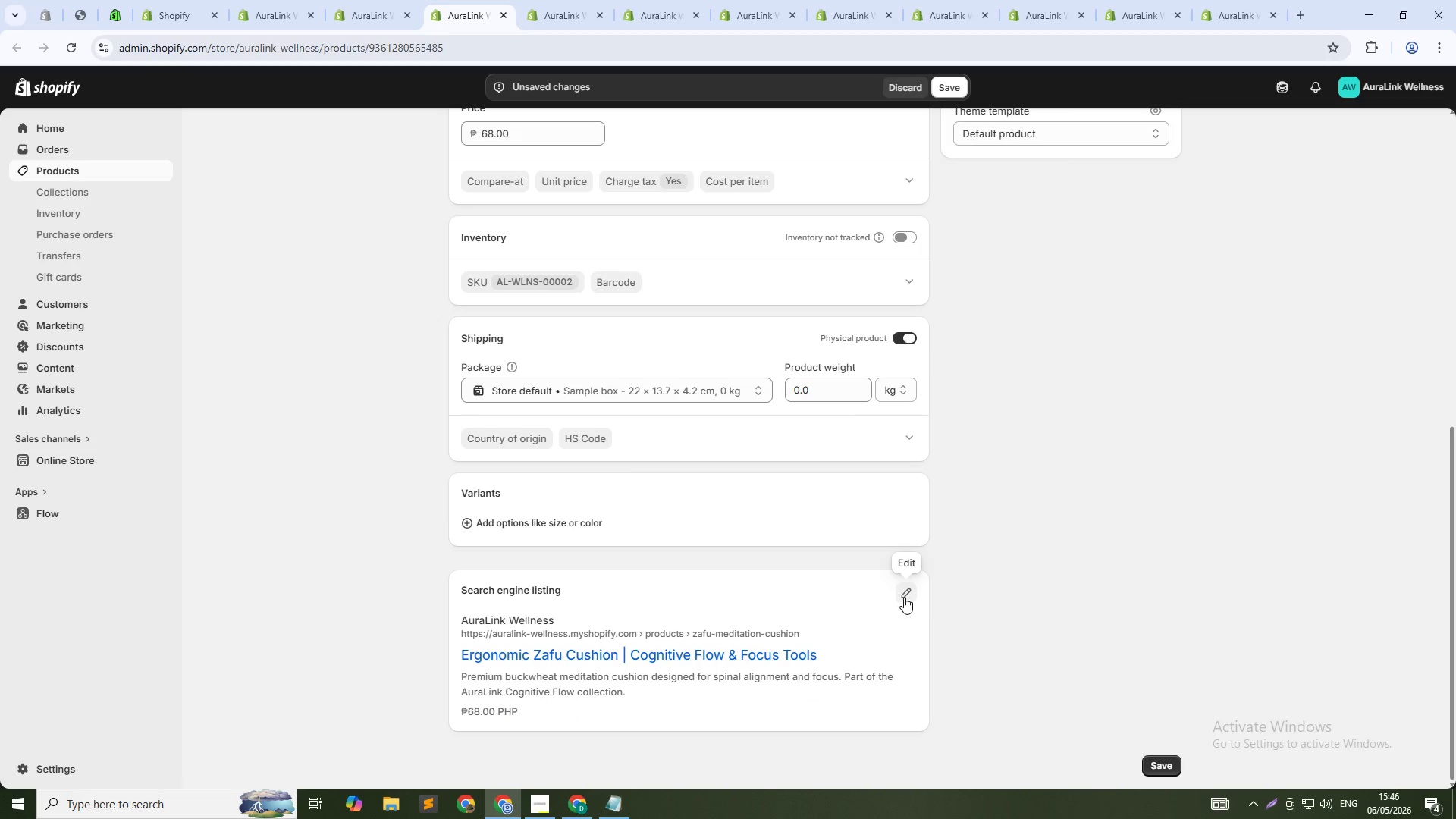 
left_click([905, 596])
 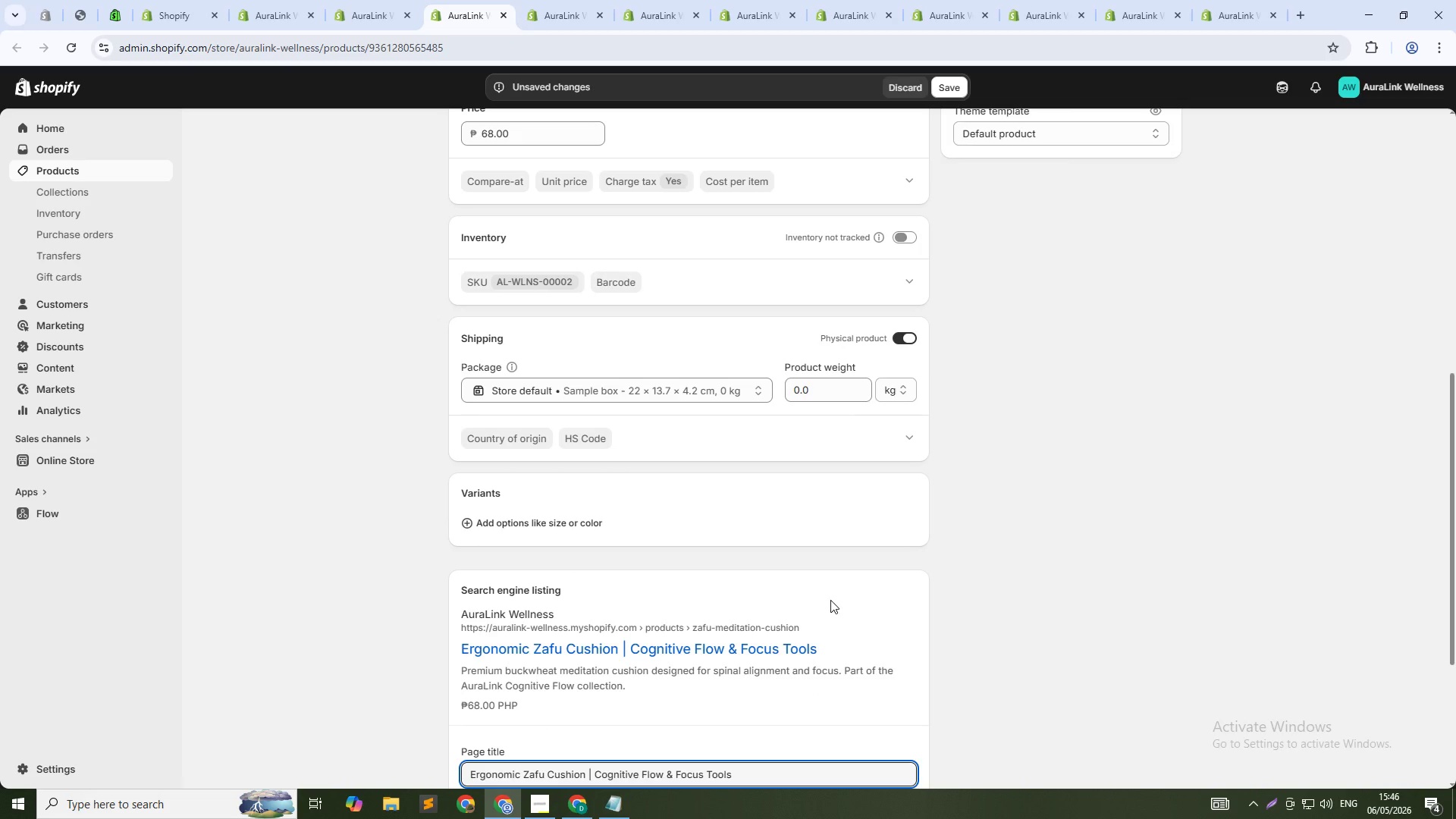 
scroll: coordinate [825, 604], scroll_direction: down, amount: 5.0
 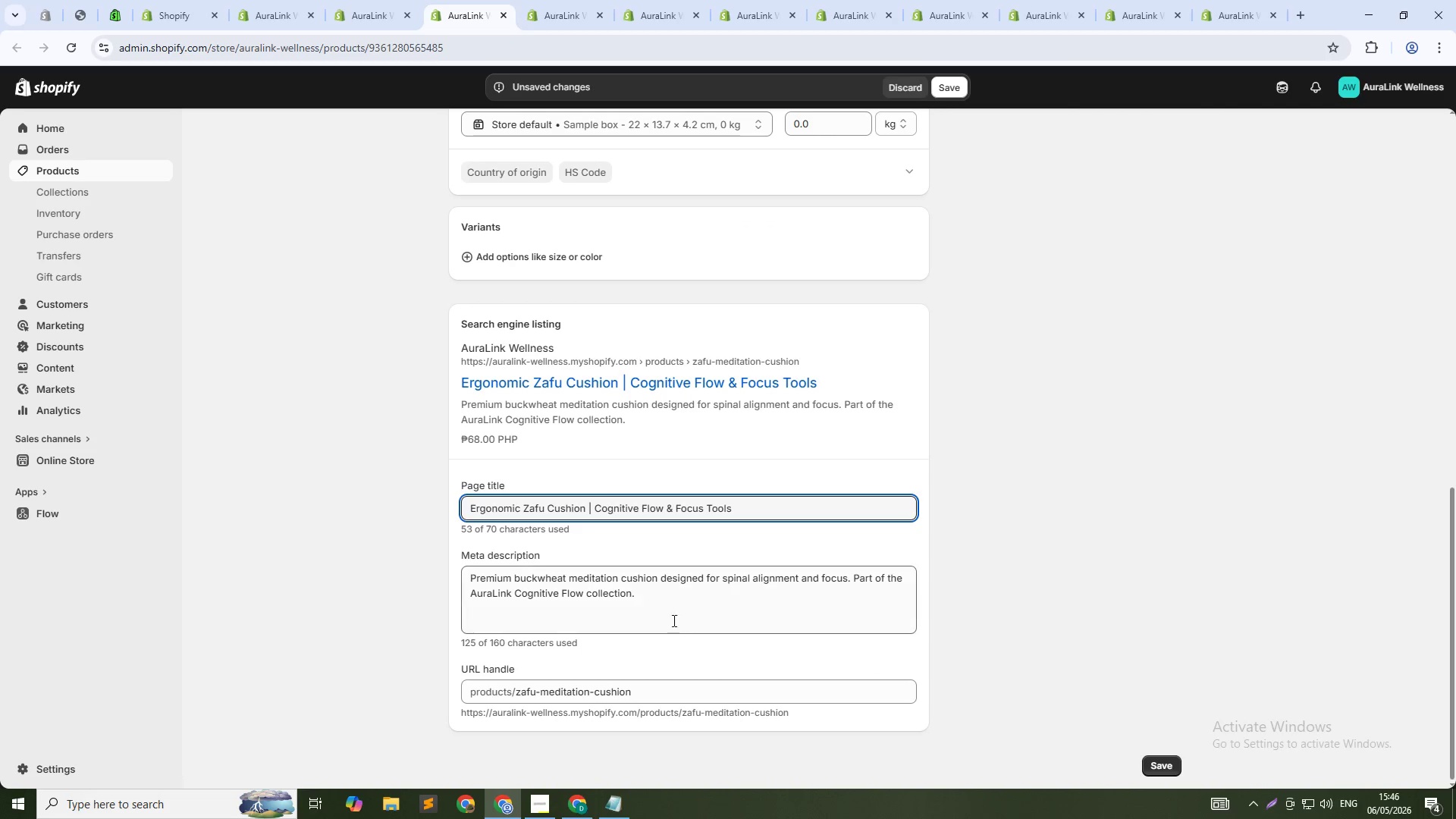 
left_click([788, 505])
 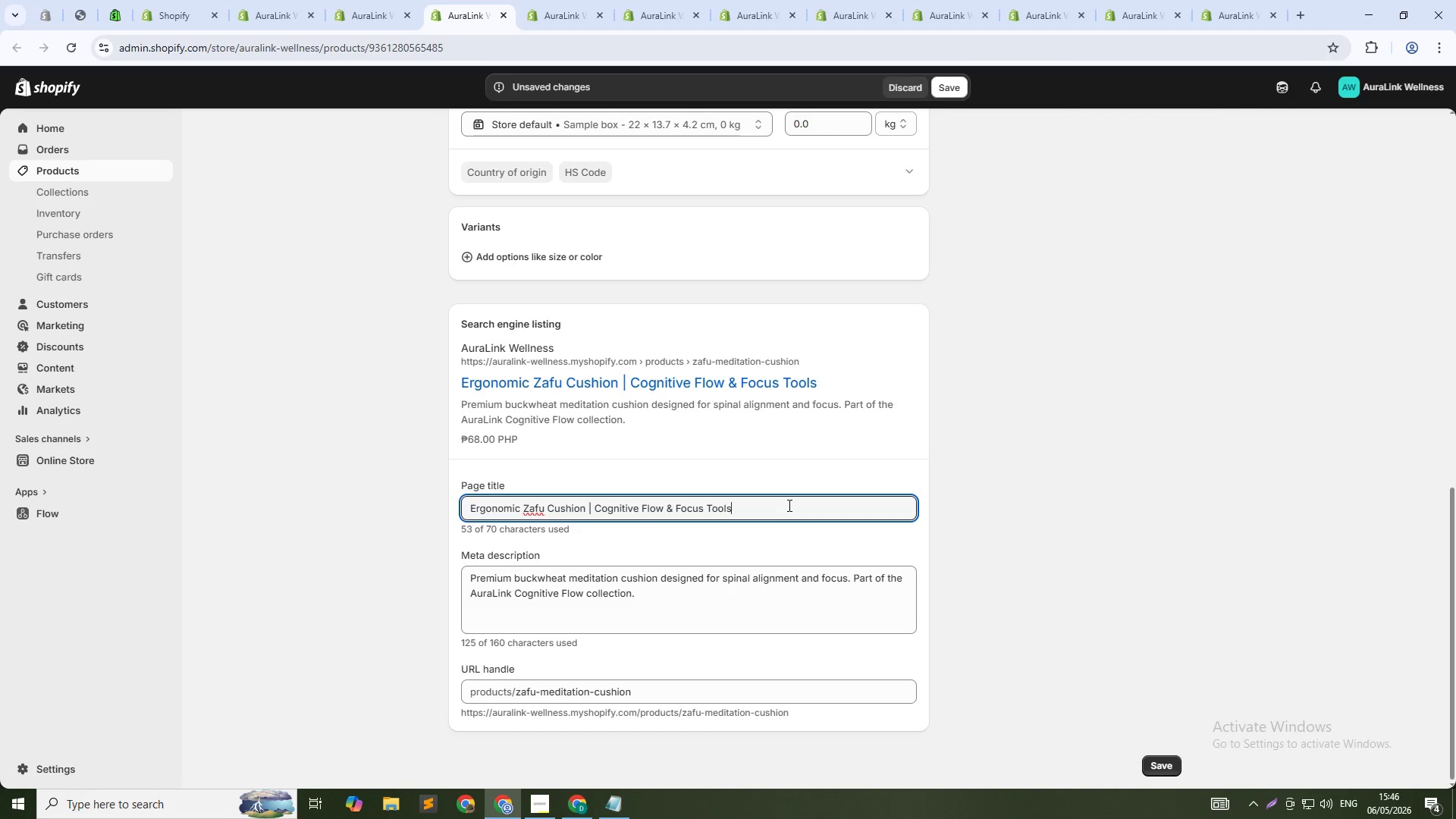 
key(Control+Shift+ArrowLeft)
 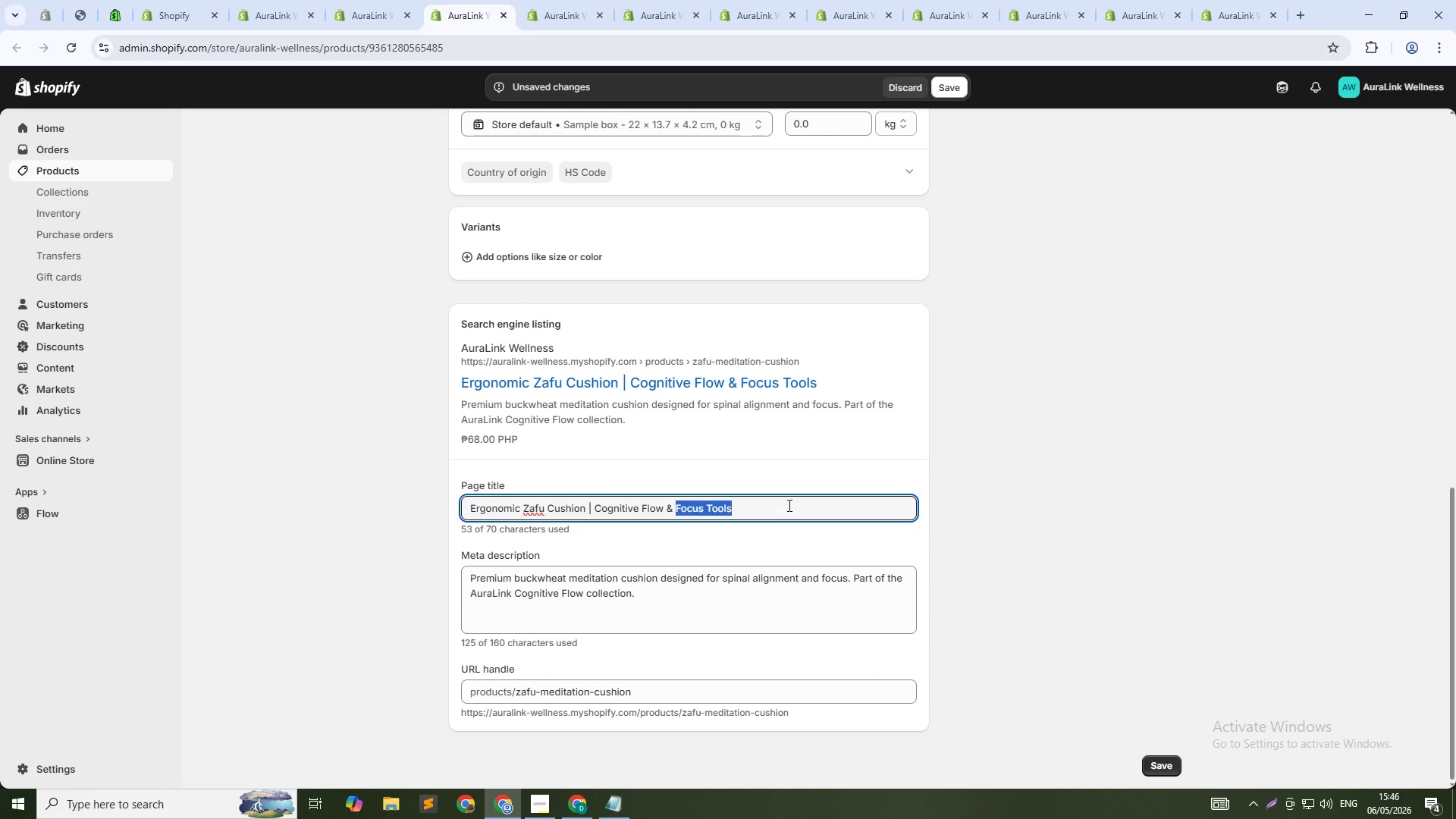 
key(Control+Shift+ArrowLeft)
 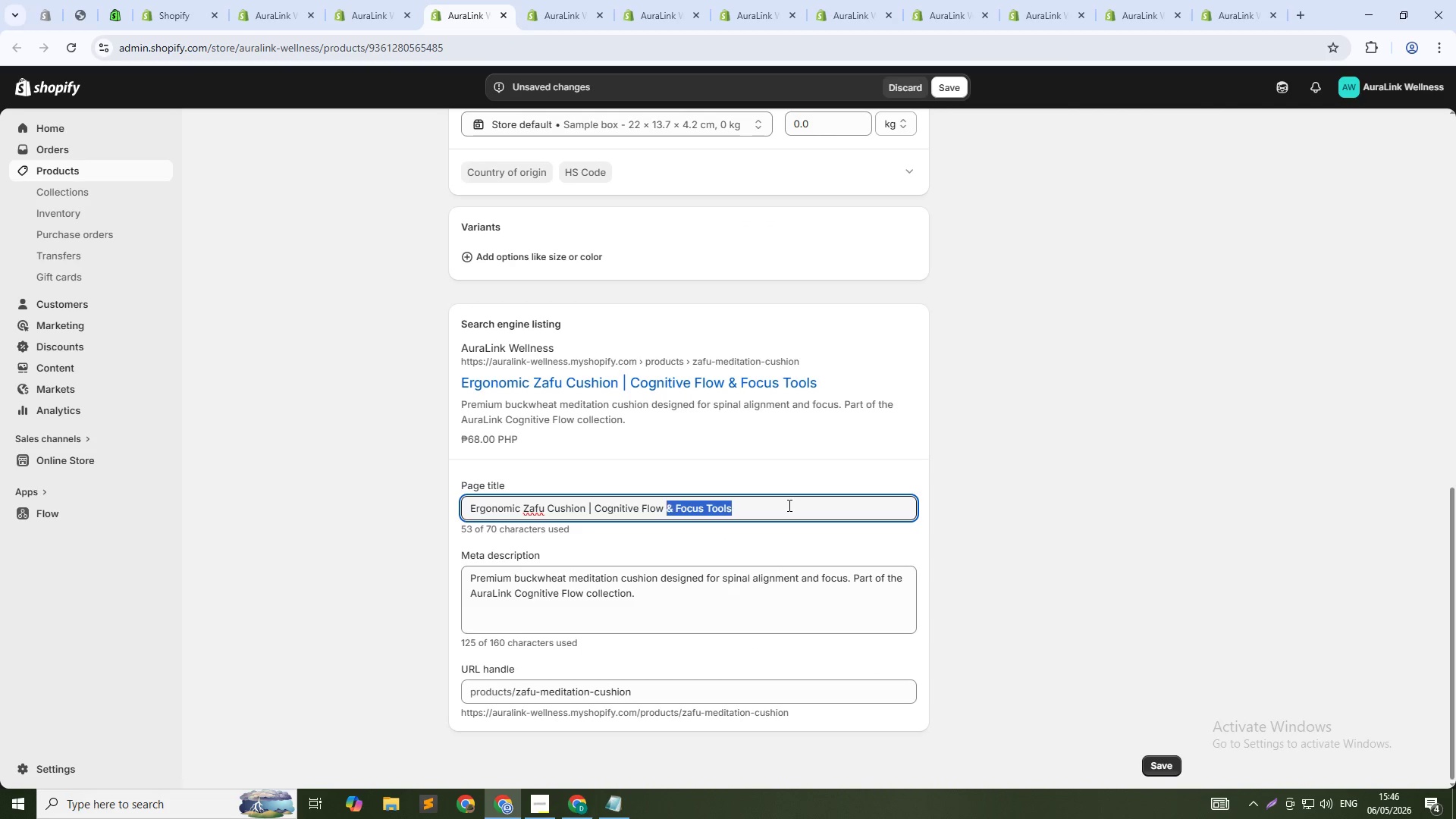 
key(Control+Shift+ArrowLeft)
 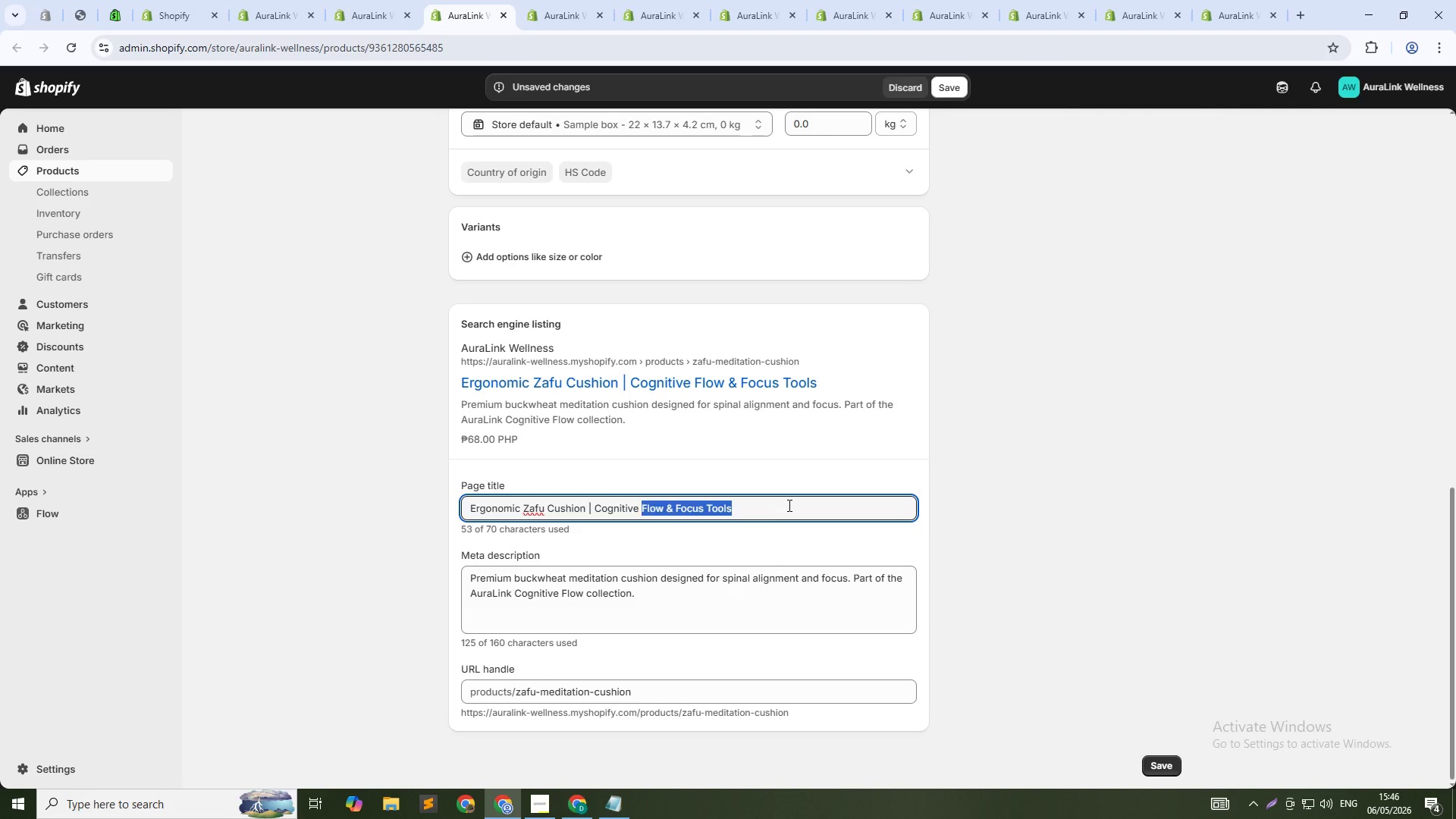 
key(Control+Shift+ArrowLeft)
 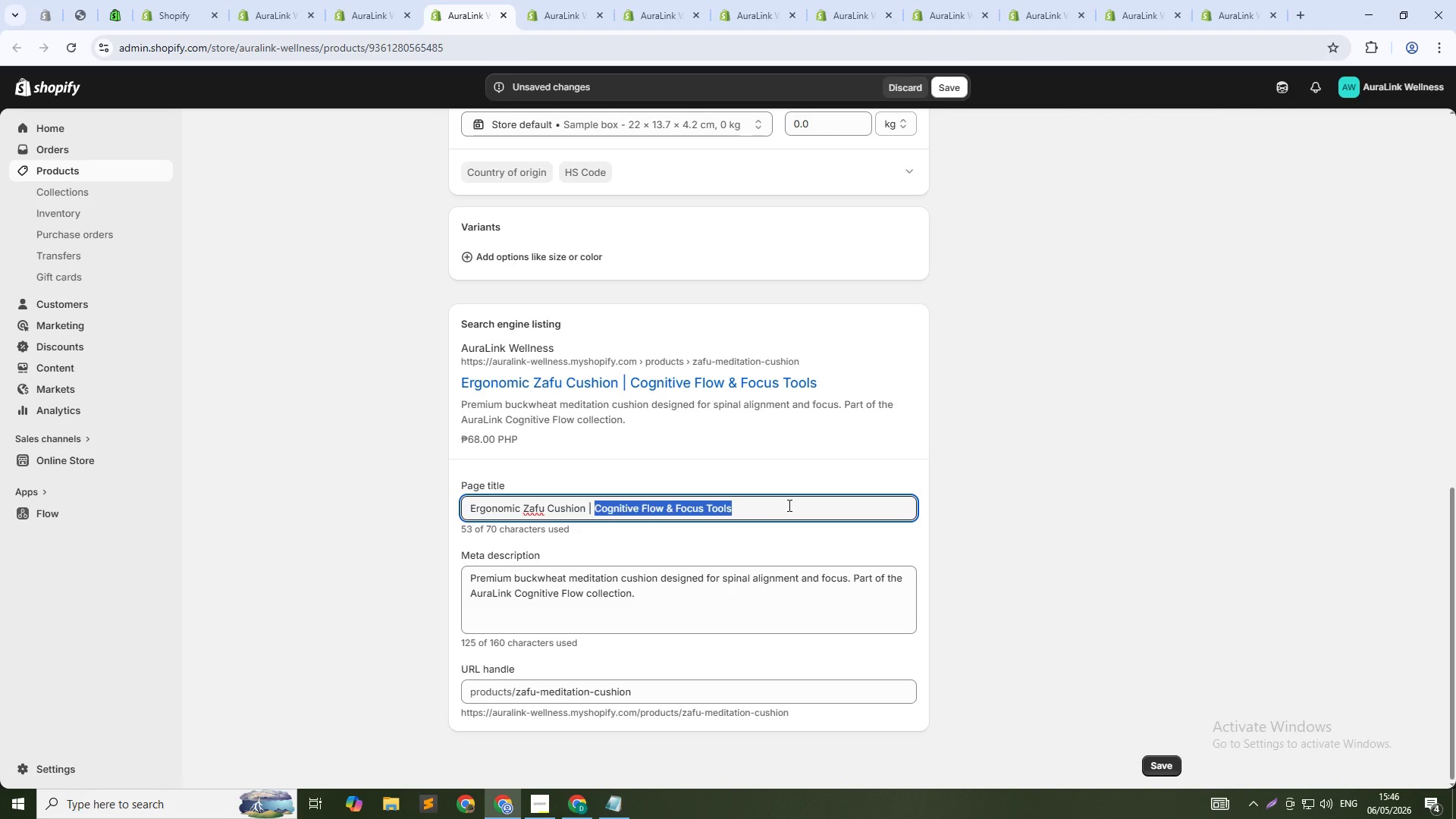 
key(Control+Shift+ArrowLeft)
 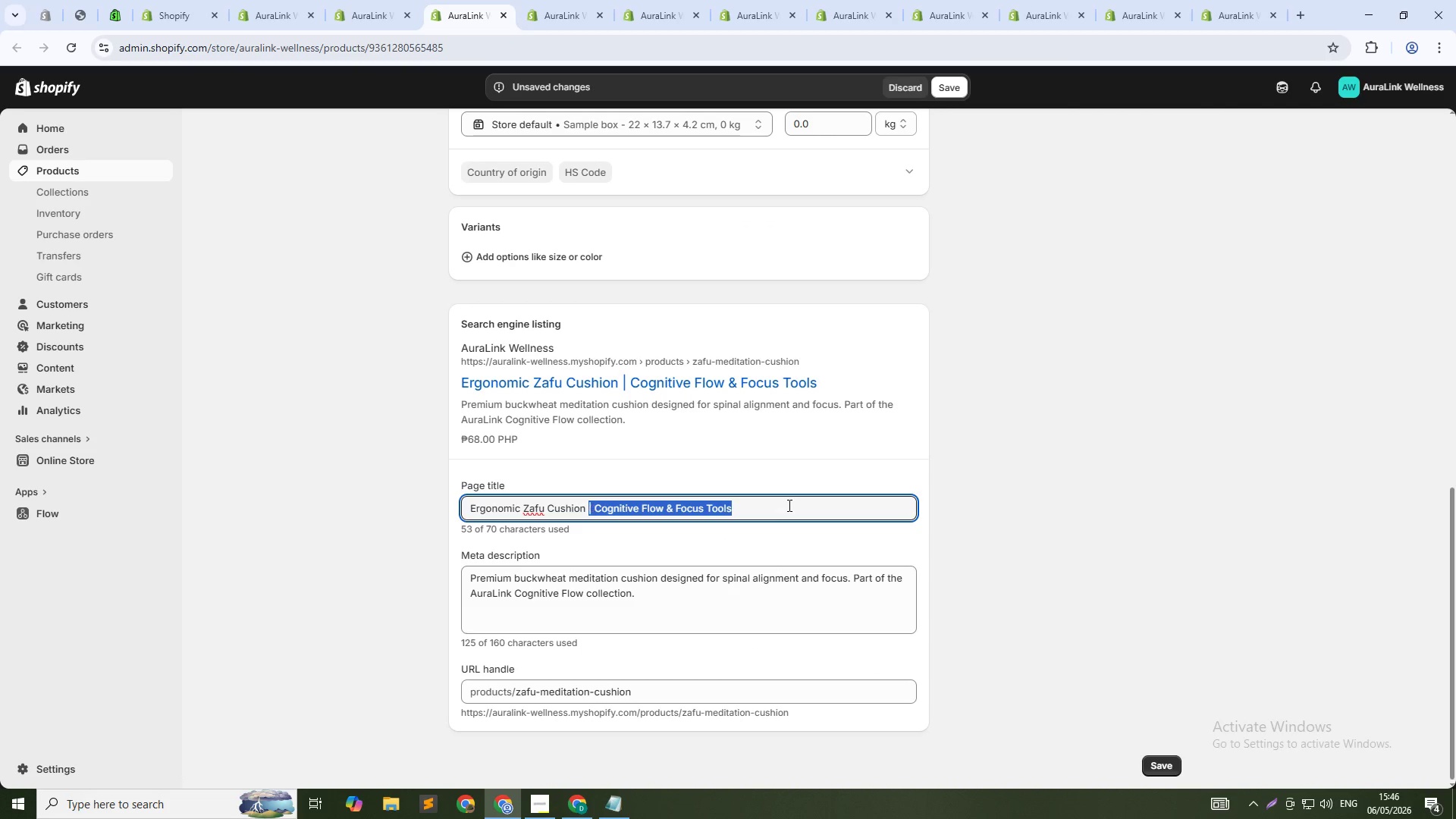 
key(Control+Shift+ArrowLeft)
 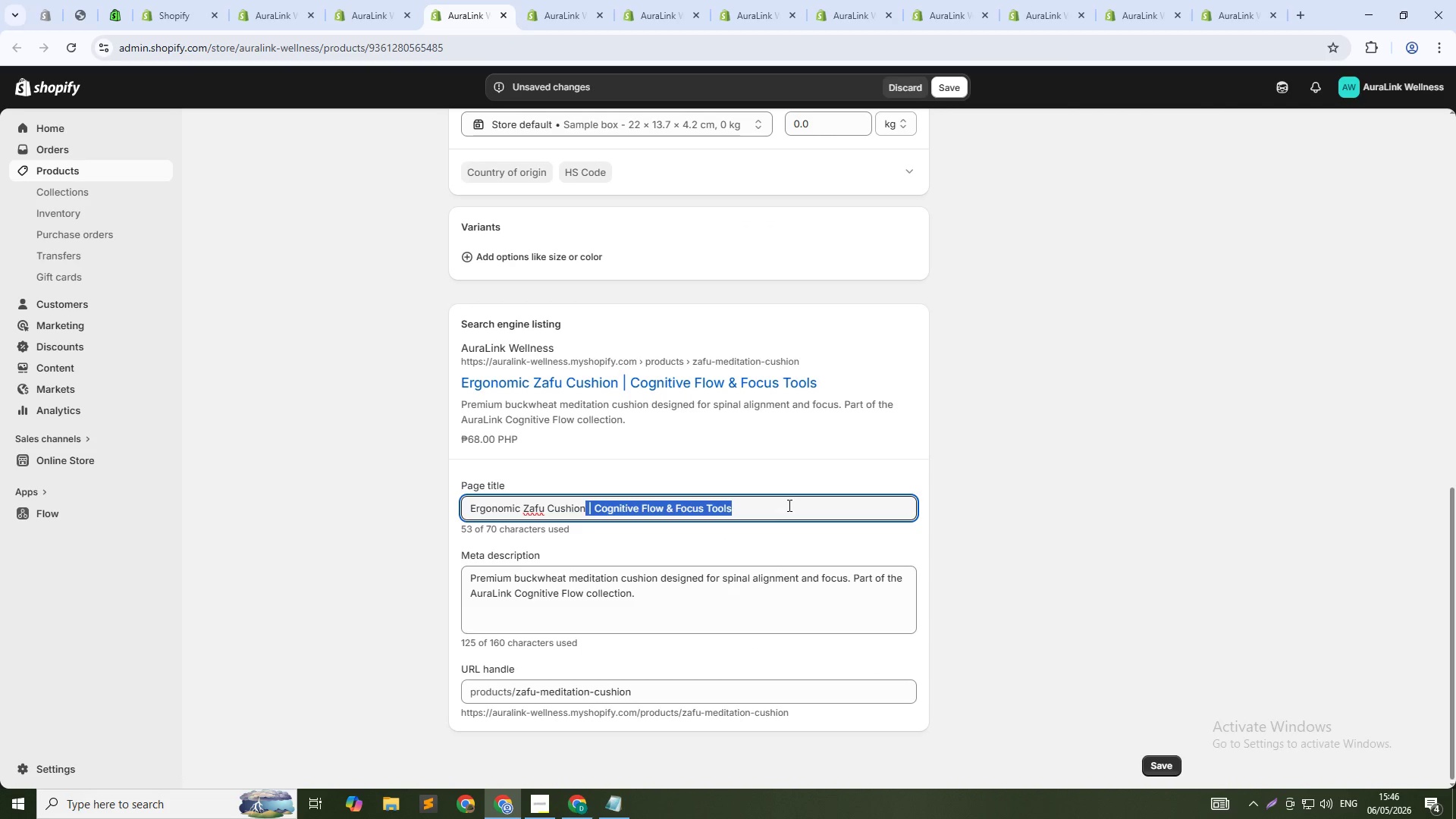 
key(Shift+ArrowLeft)
 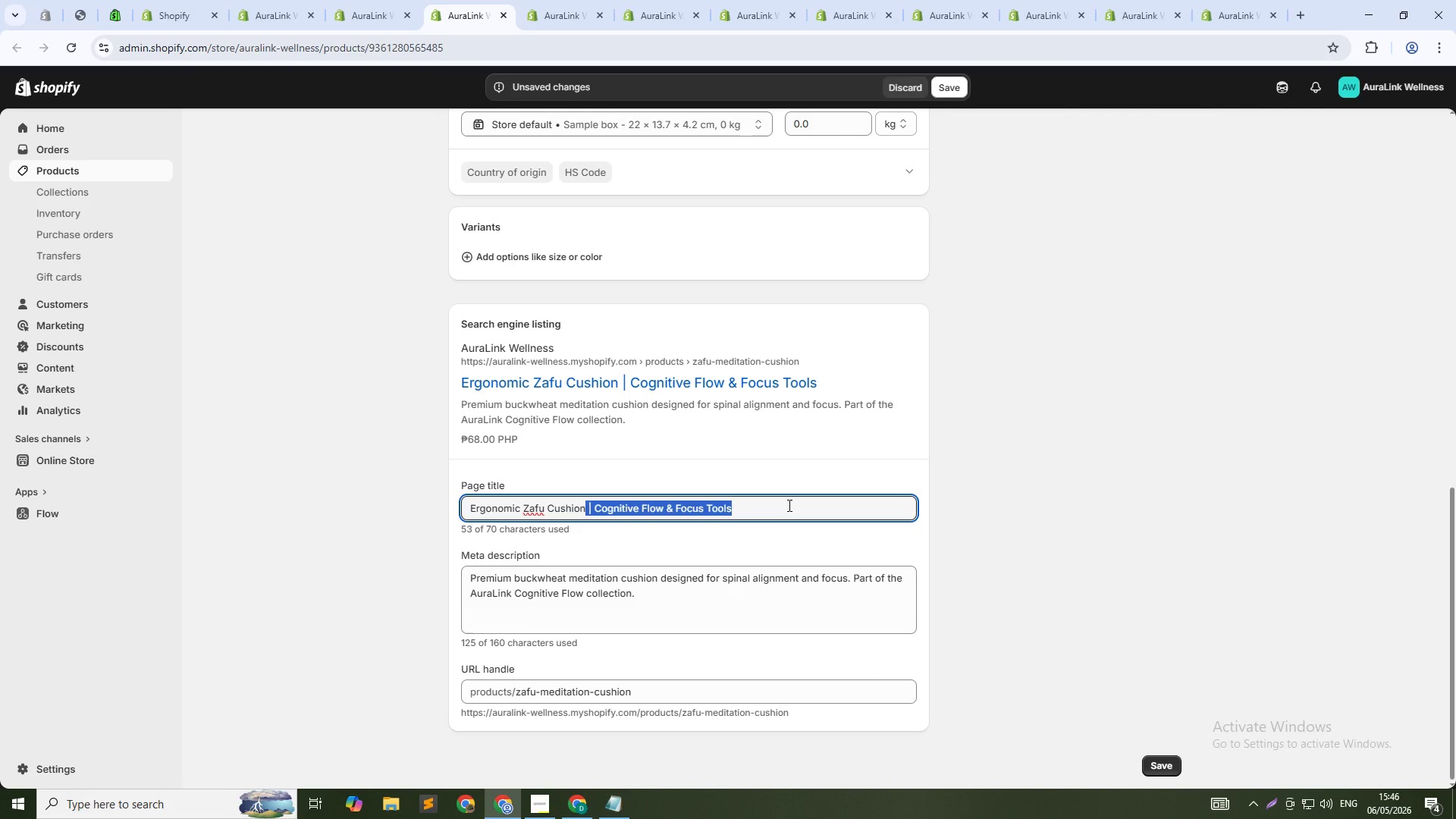 
key(Backspace)
 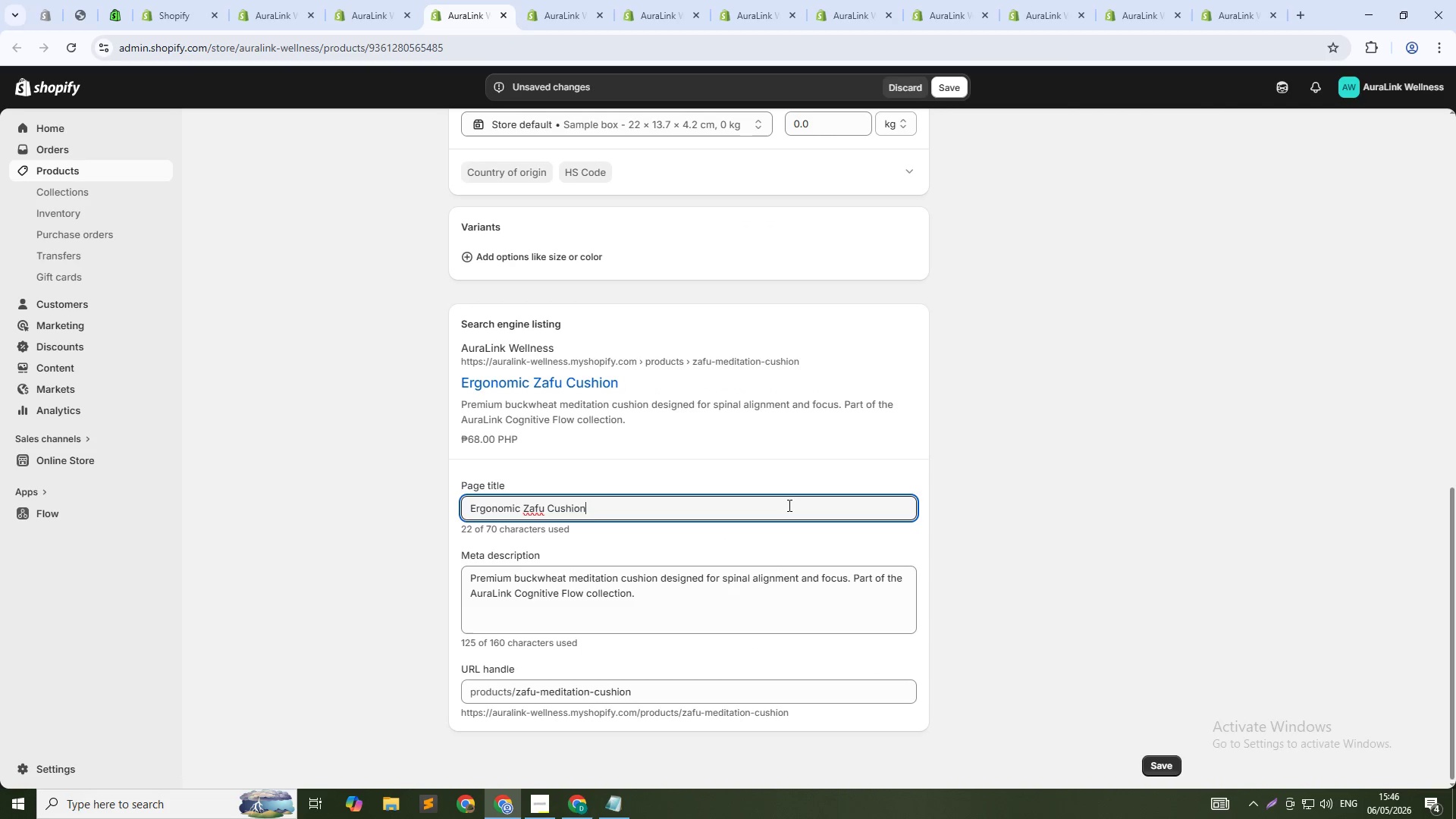 
key(ArrowLeft)
 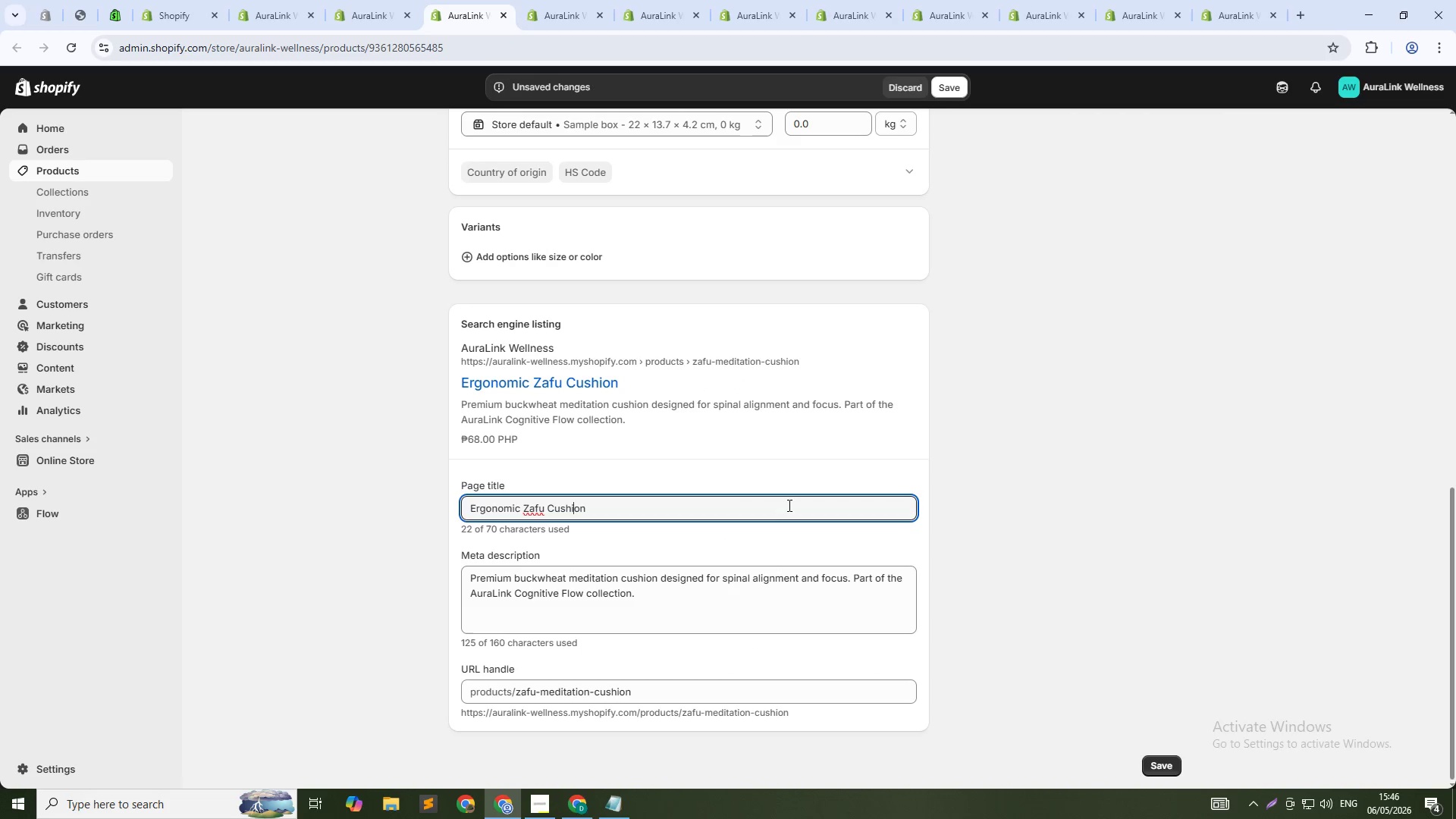 
key(ArrowLeft)
 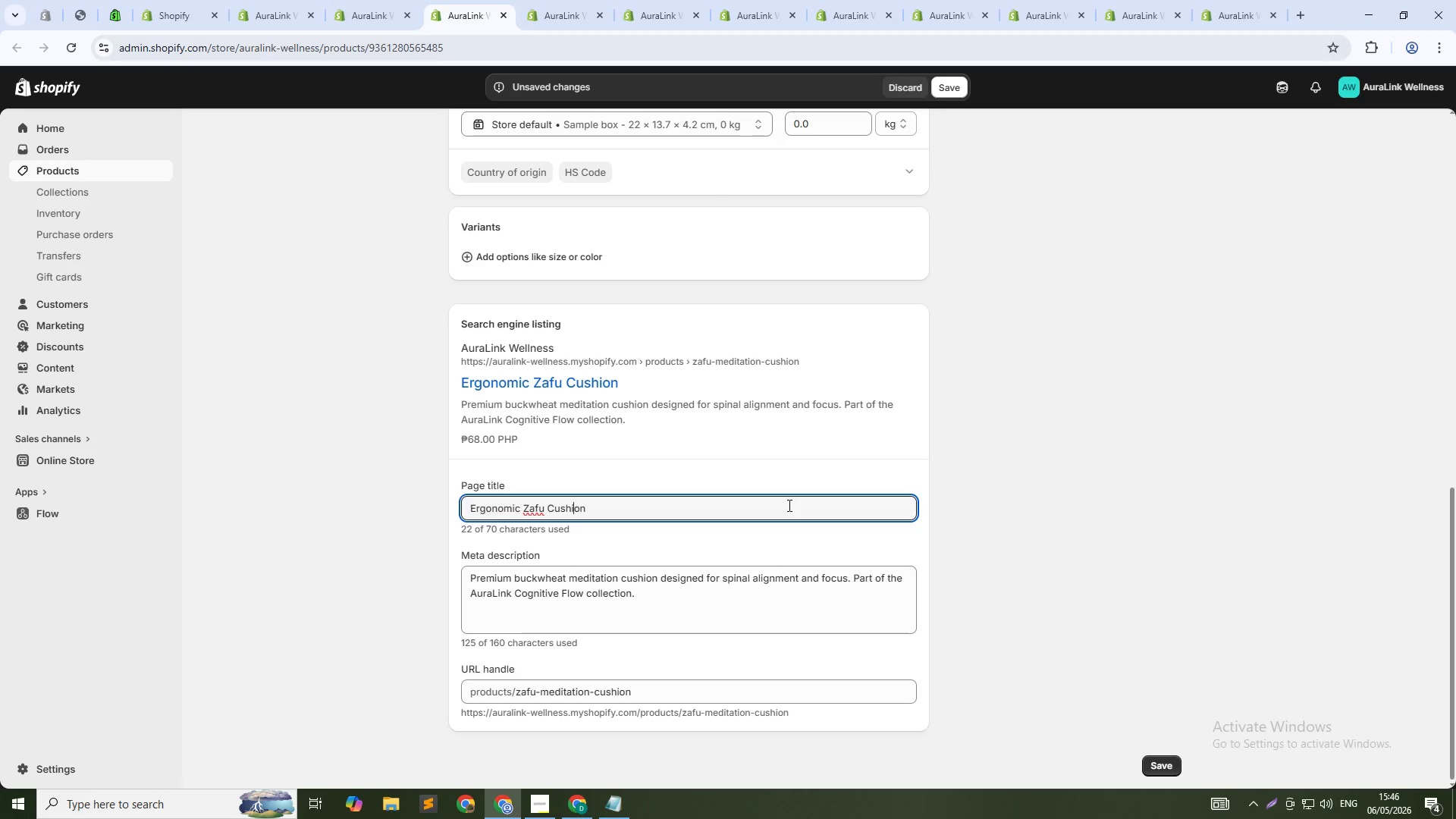 
key(Control+ControlLeft)
 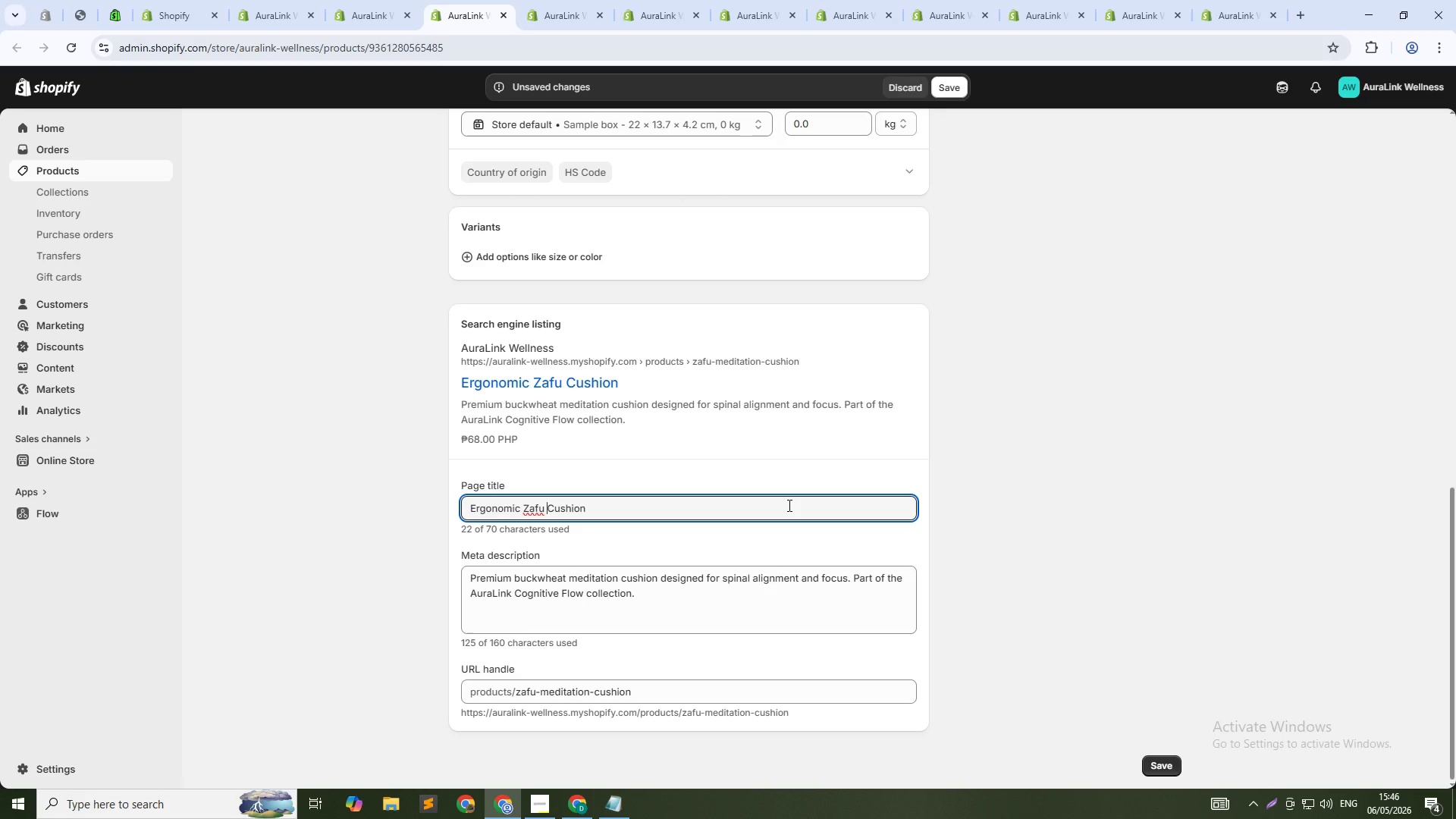 
key(Control+ArrowLeft)
 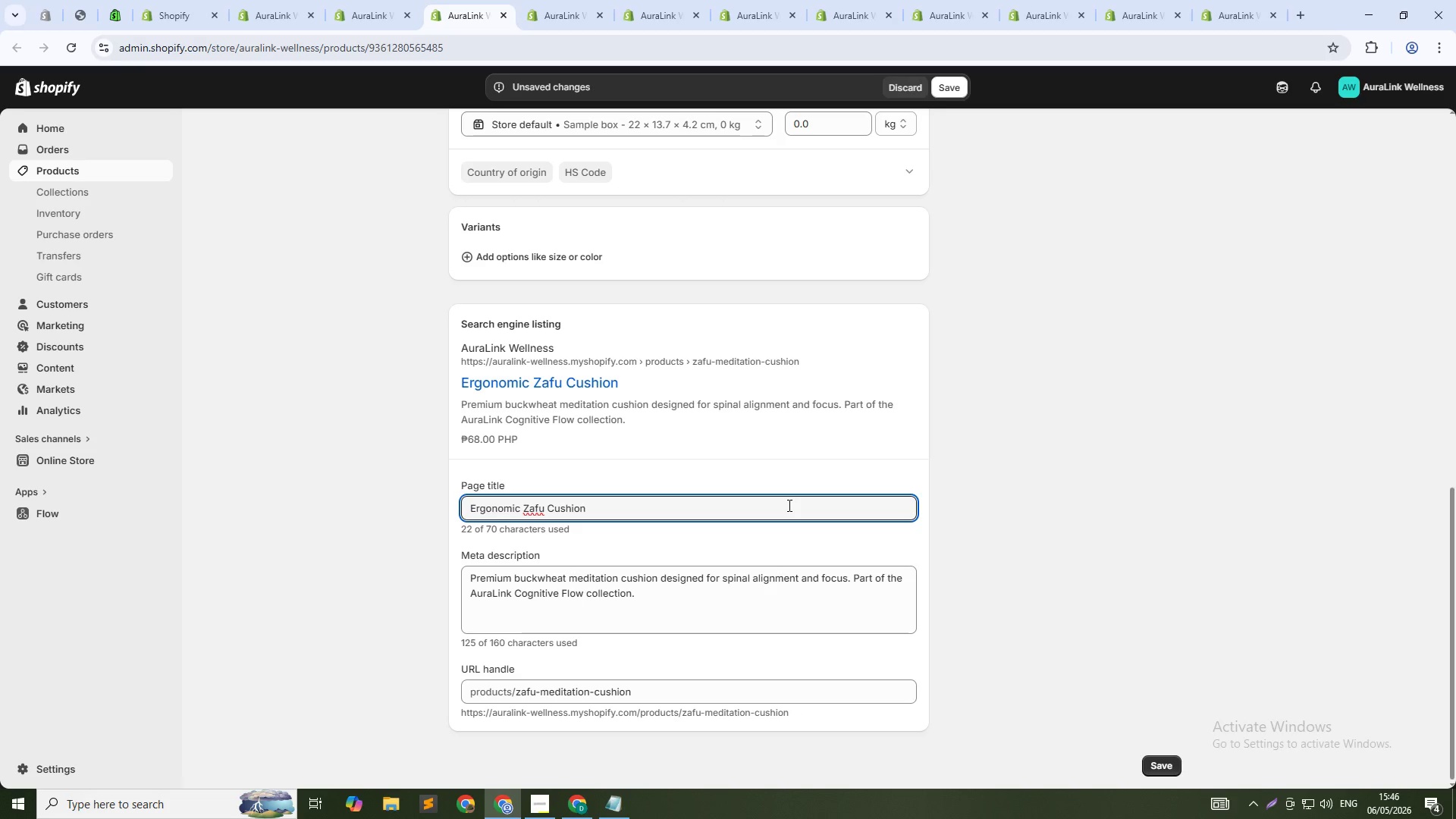 
type(Meditation )
 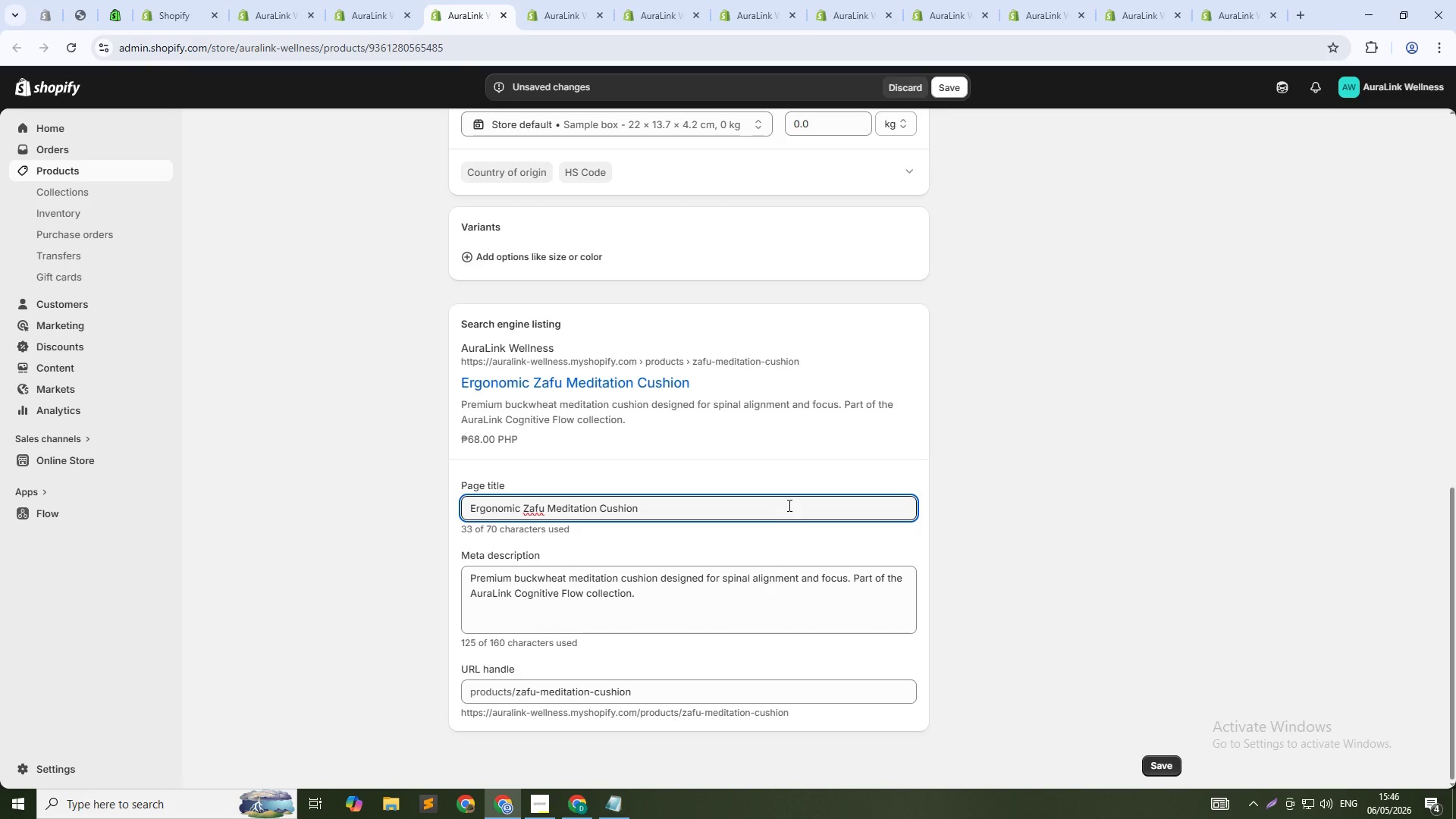 
key(ArrowDown)
 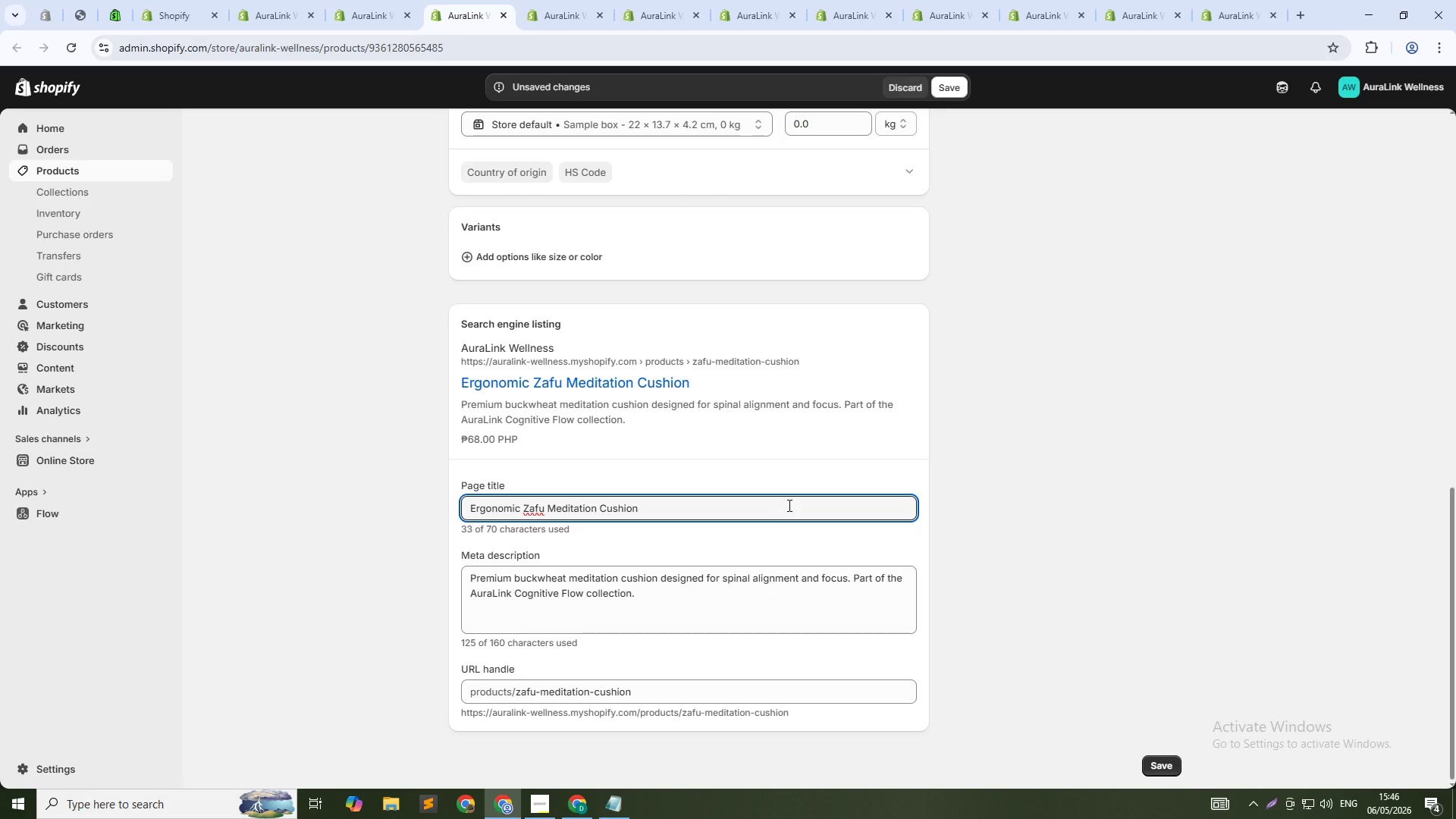 
key(Tab)
type(IM)
 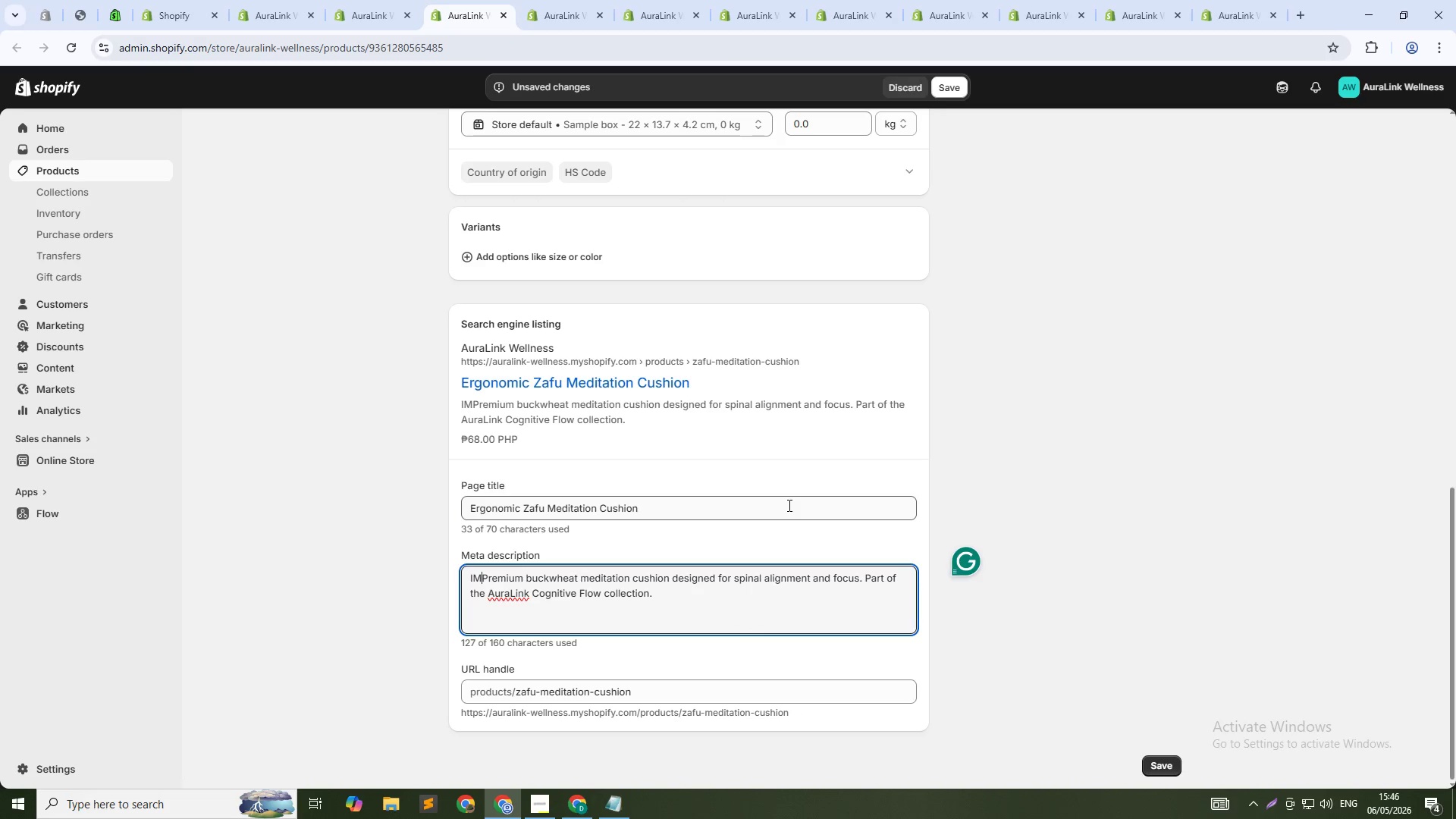 
key(Control+ControlLeft)
 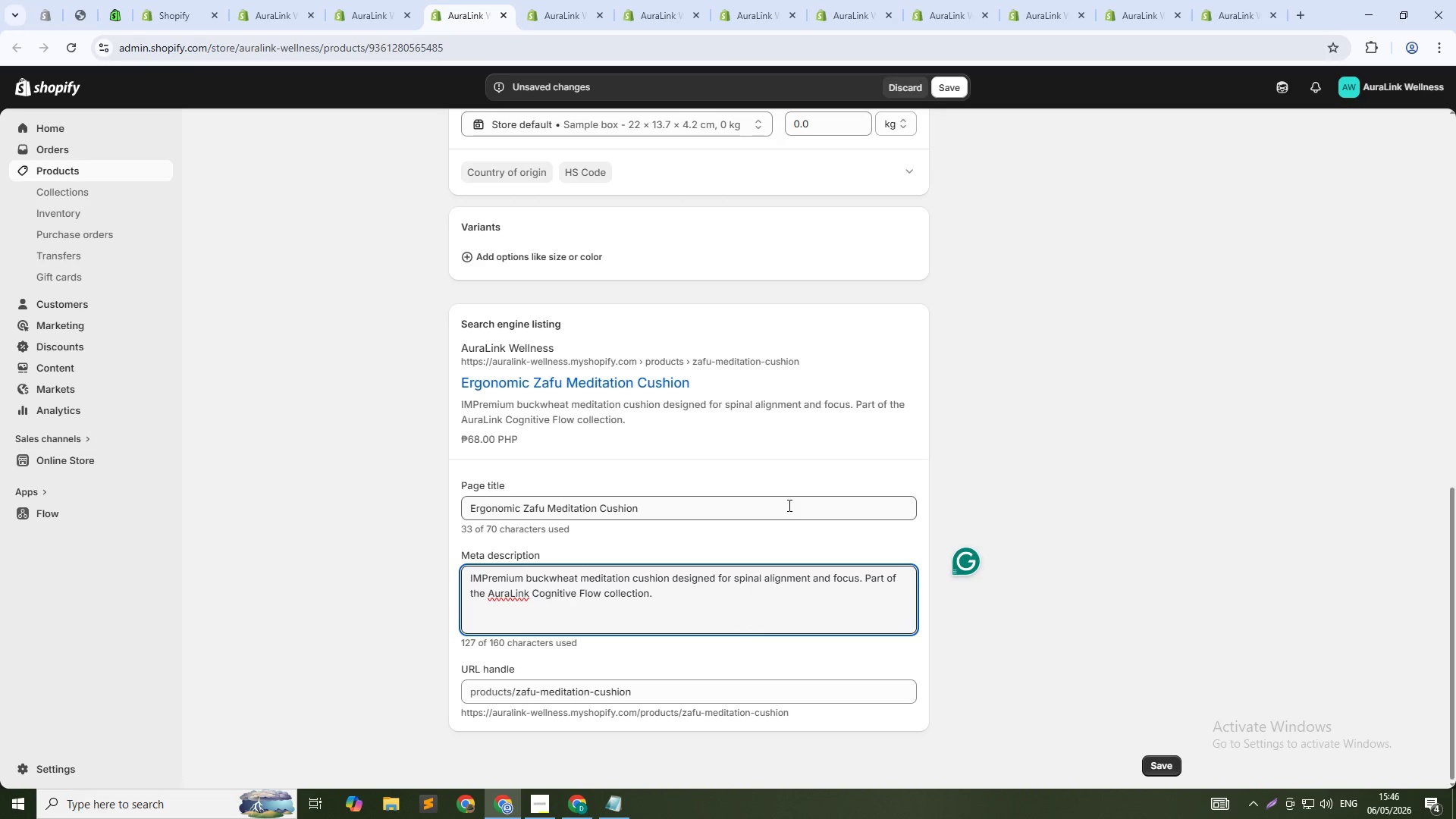 
key(Control+A)
 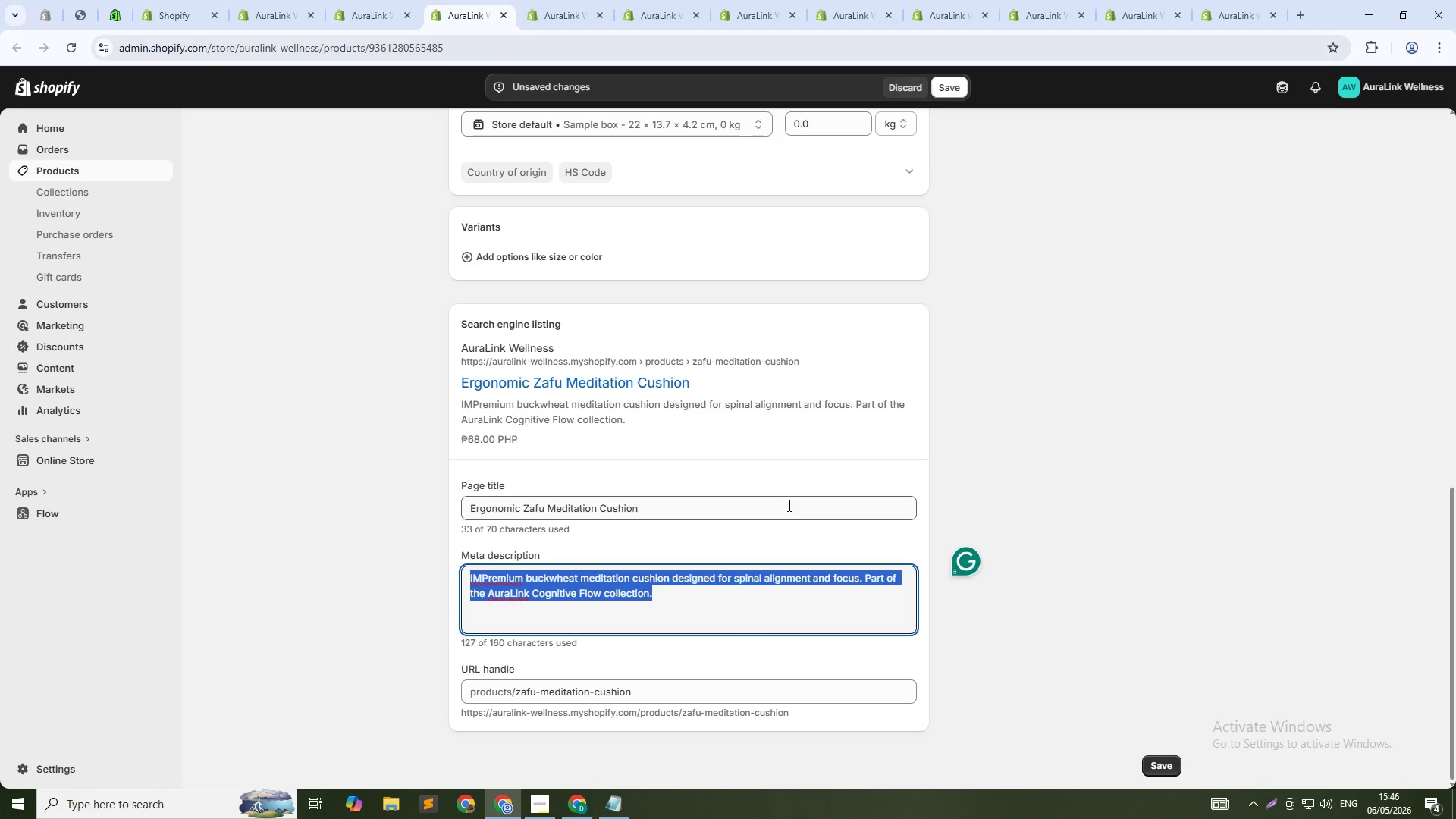 
type(Improve your meditation posture with our buckwheat-filled zafu cushion. SUpports spinal alignment for longer, pain-free sitting. Shop now.)
 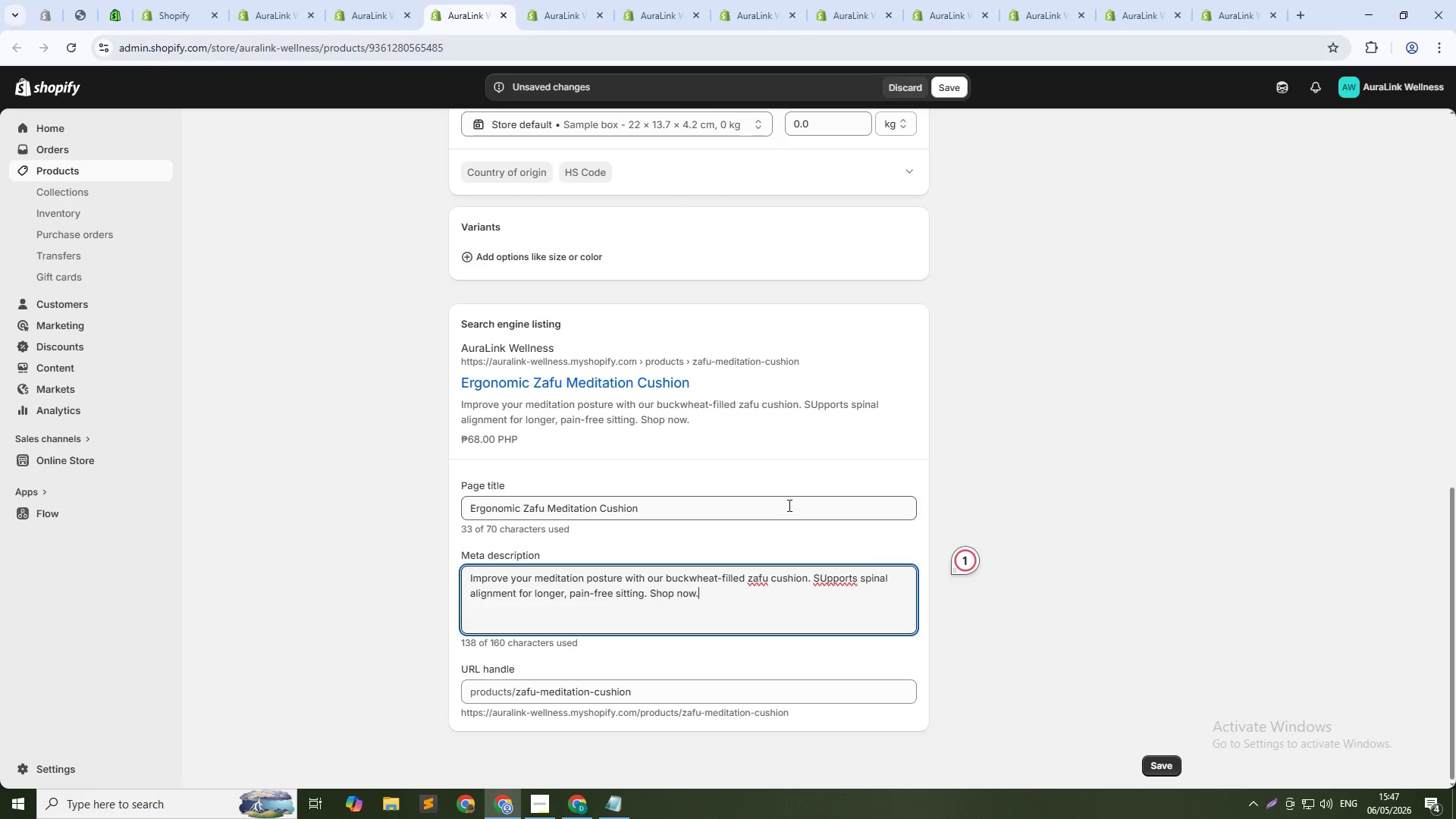 
left_click([826, 581])
 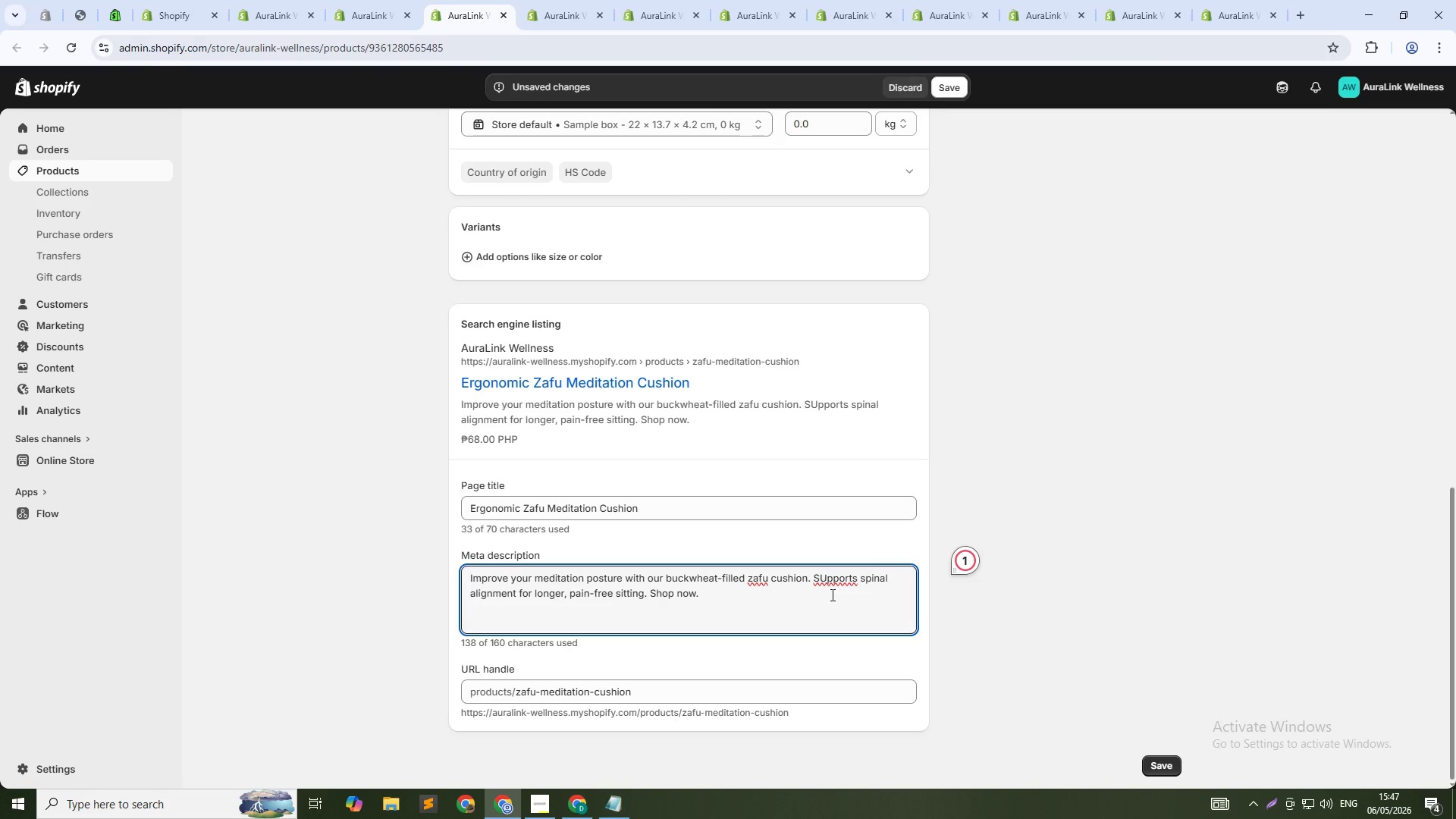 
key(Backspace)
 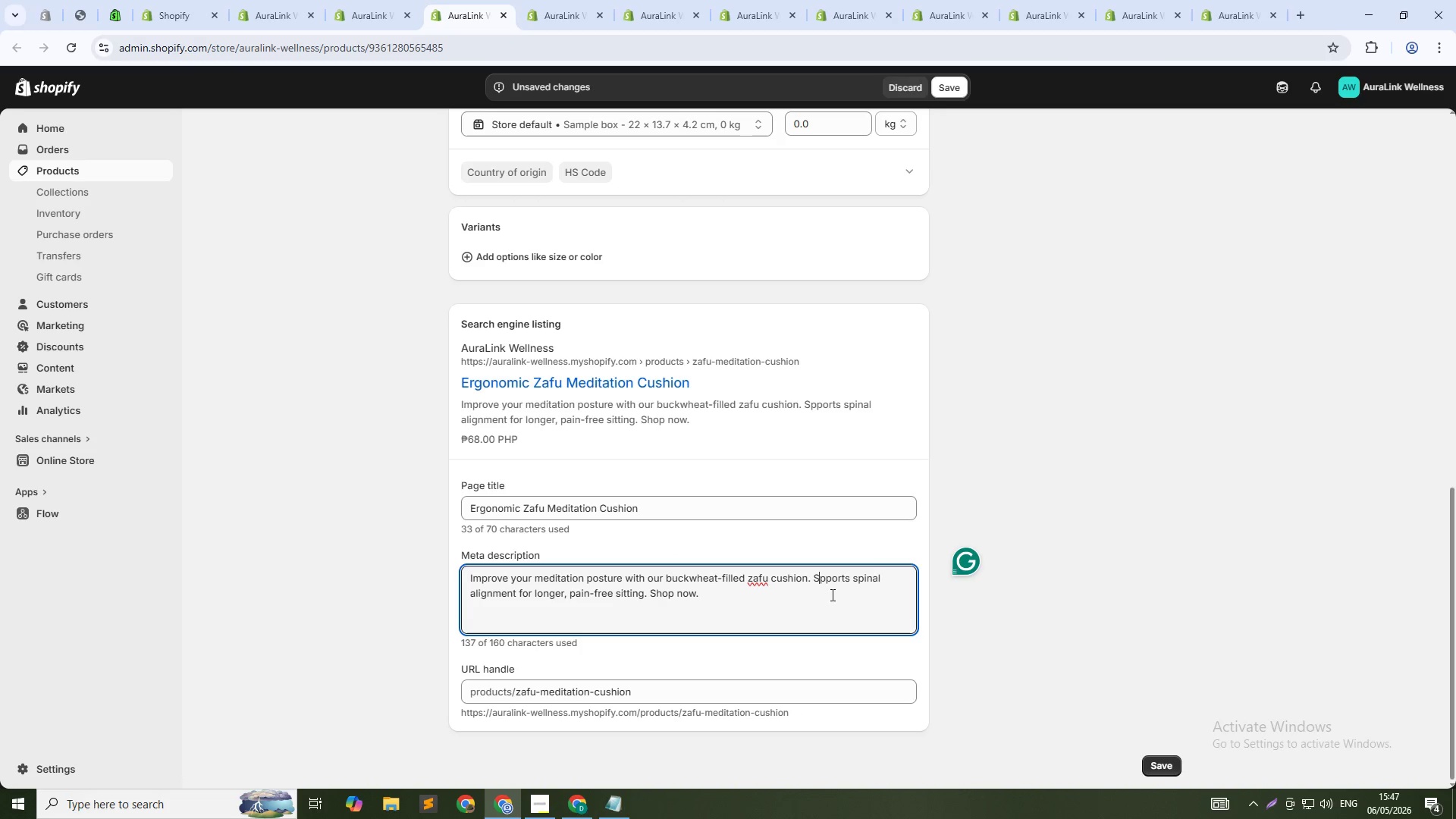 
key(U)
 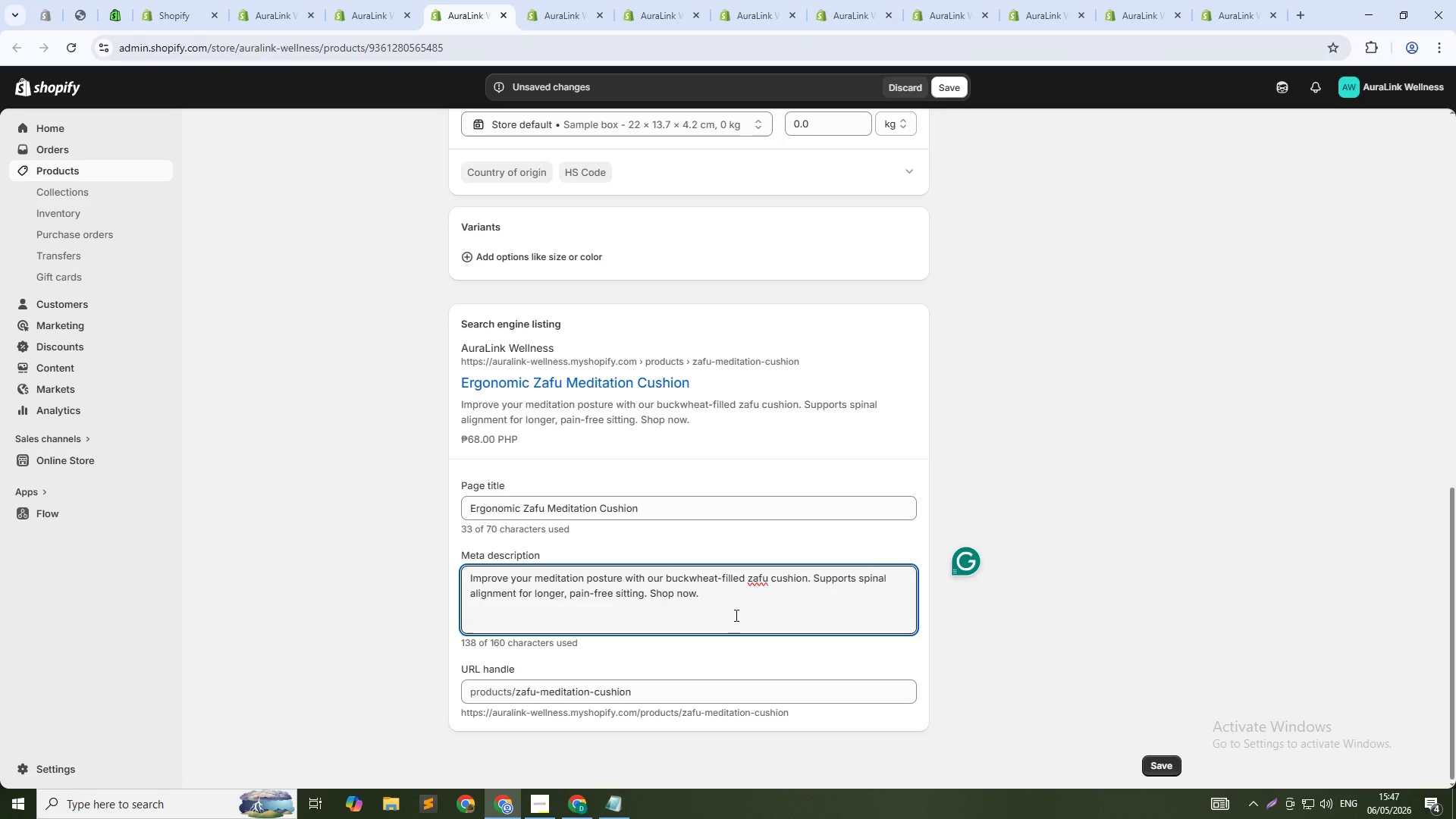 
left_click([742, 597])
 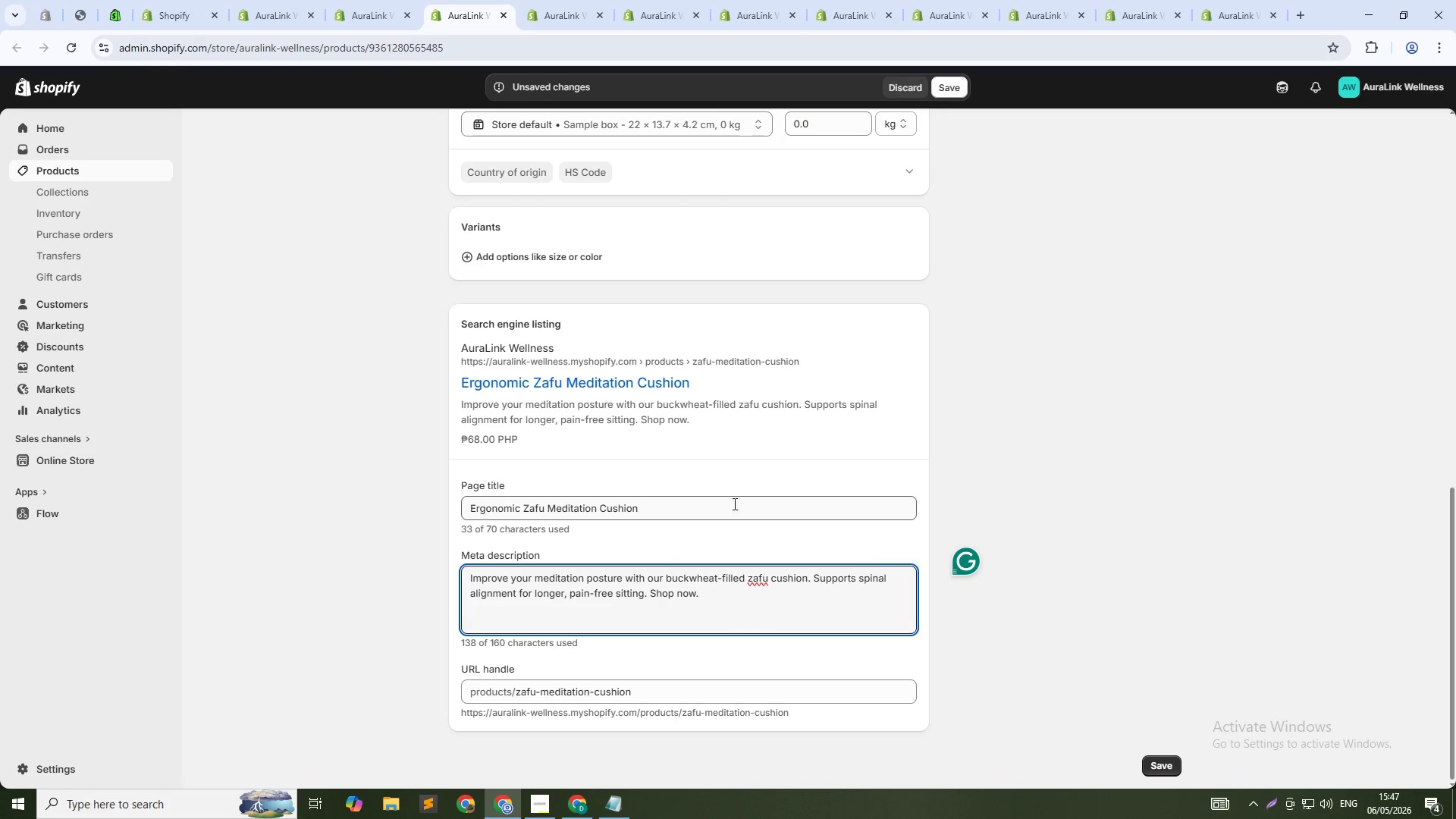 
scroll: coordinate [765, 444], scroll_direction: up, amount: 5.0
 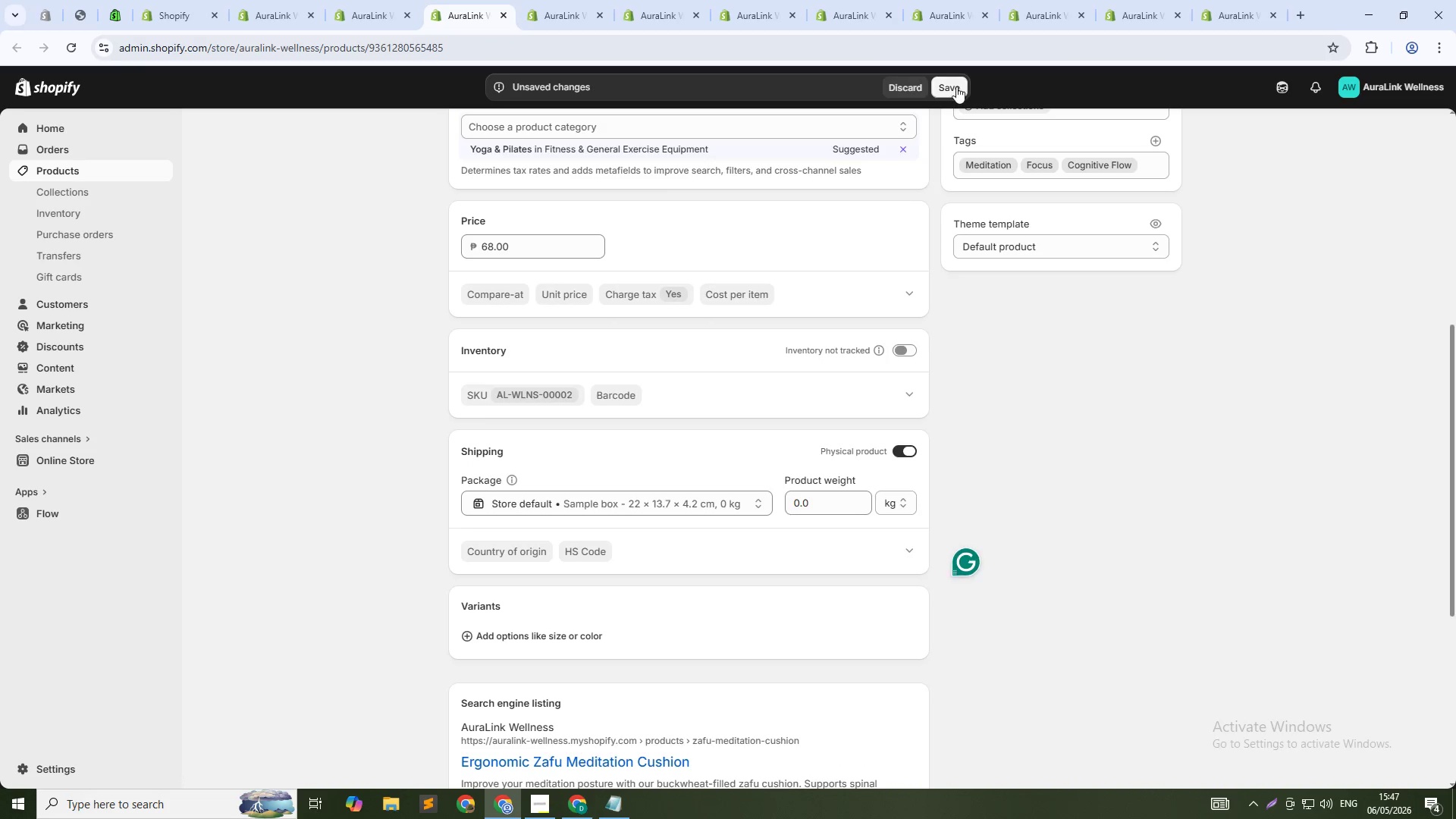 
left_click([956, 86])
 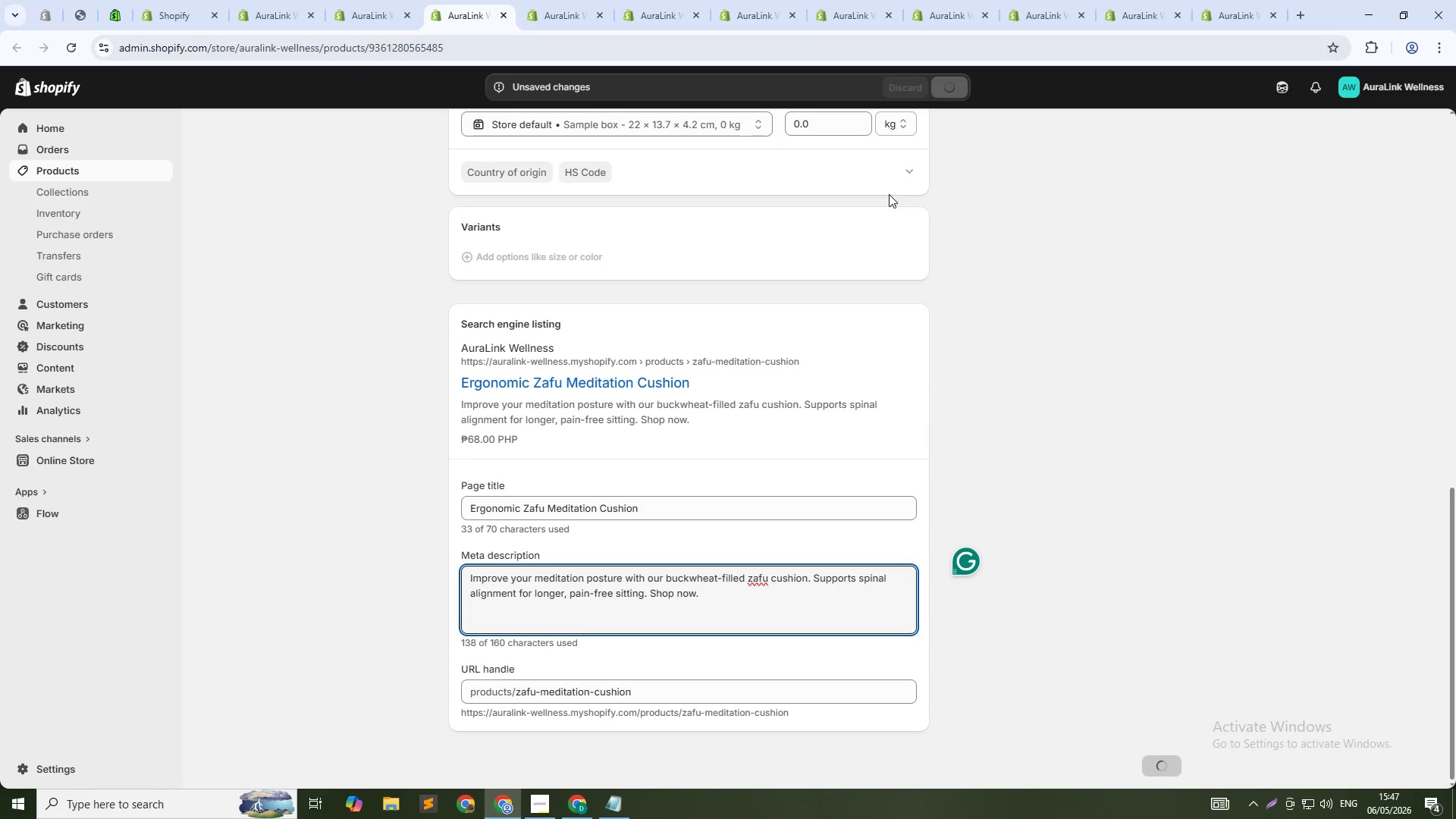 
wait(5.2)
 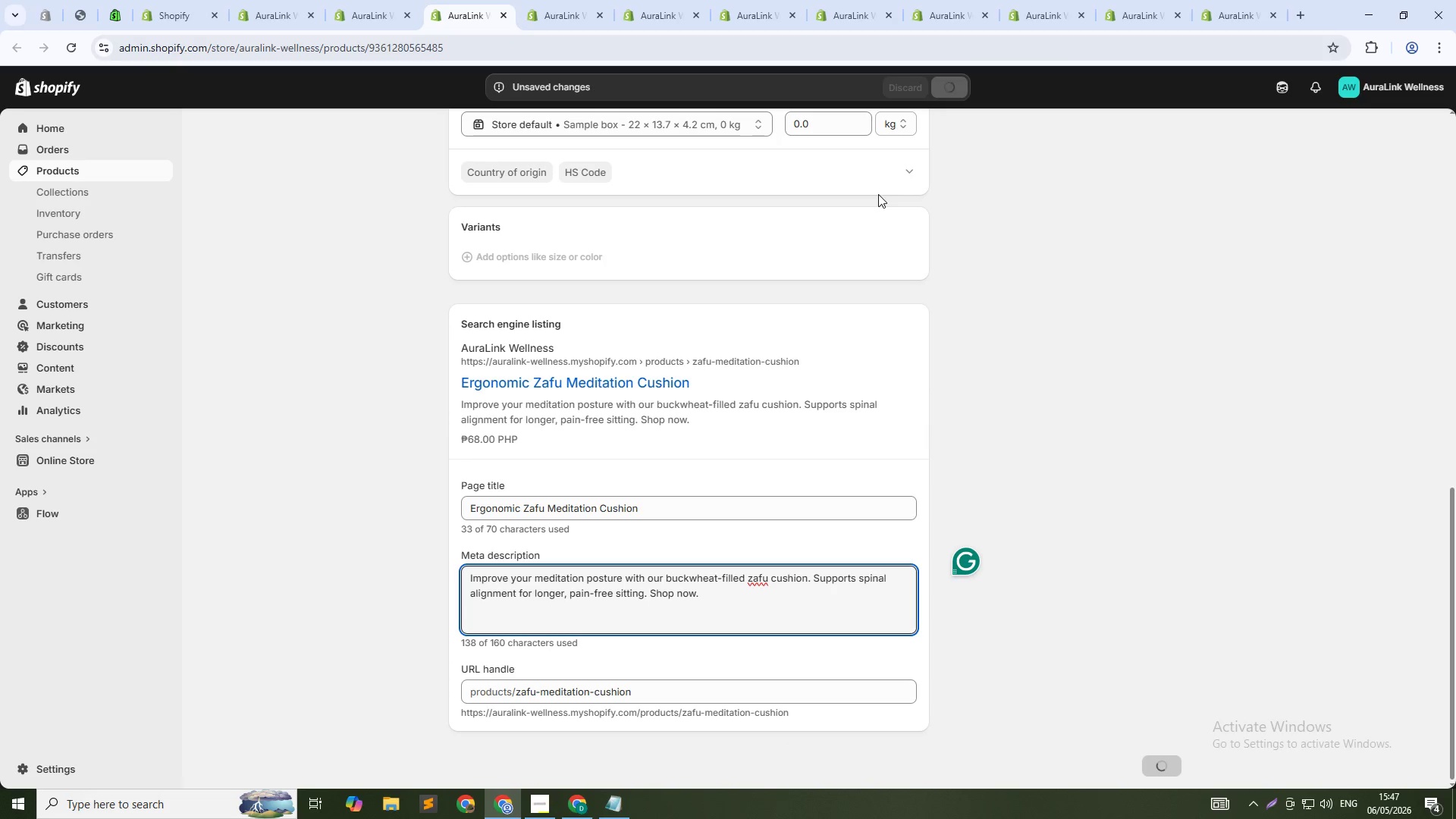 
key(Alt+Tab)